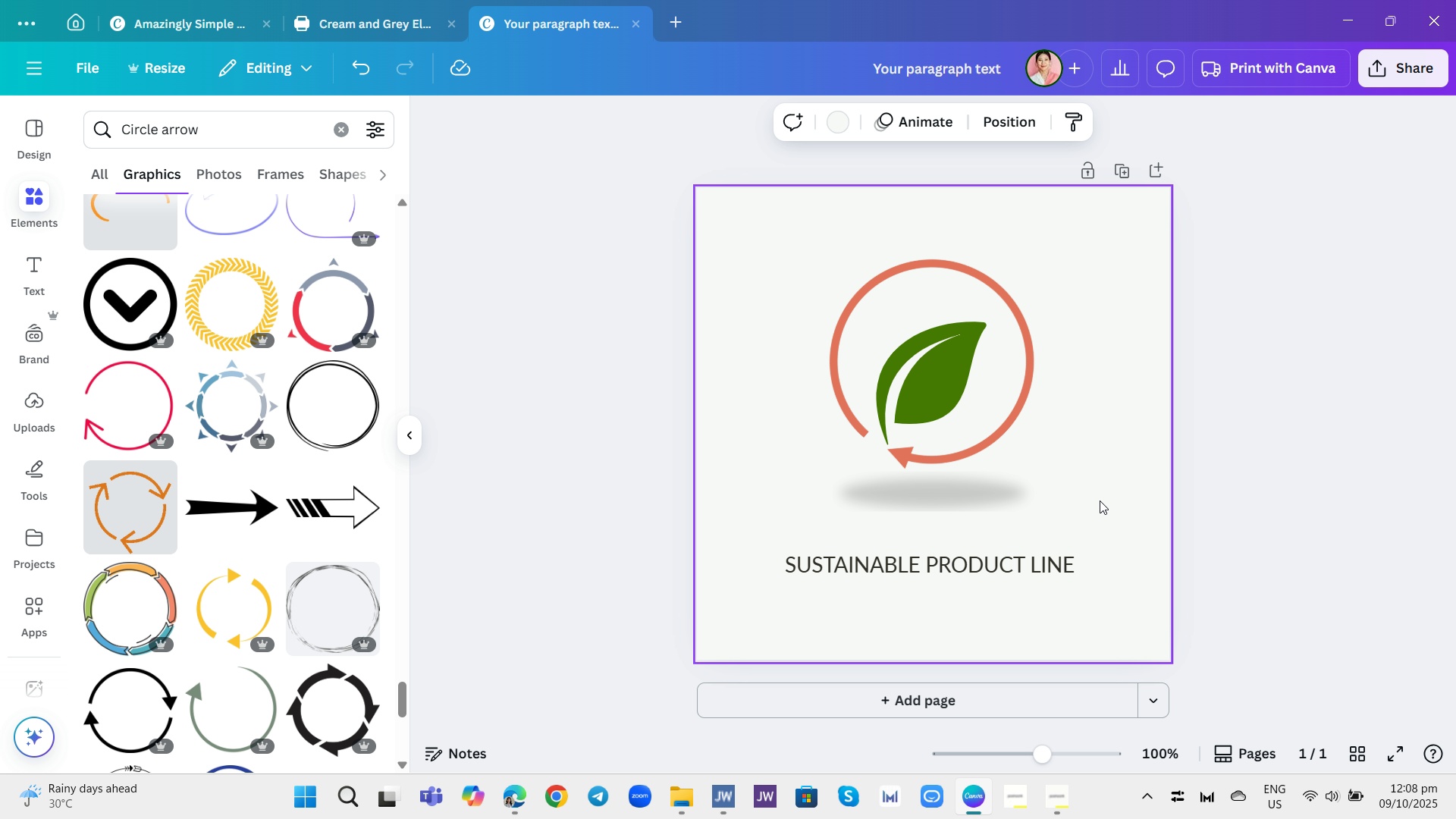 
wait(7.68)
 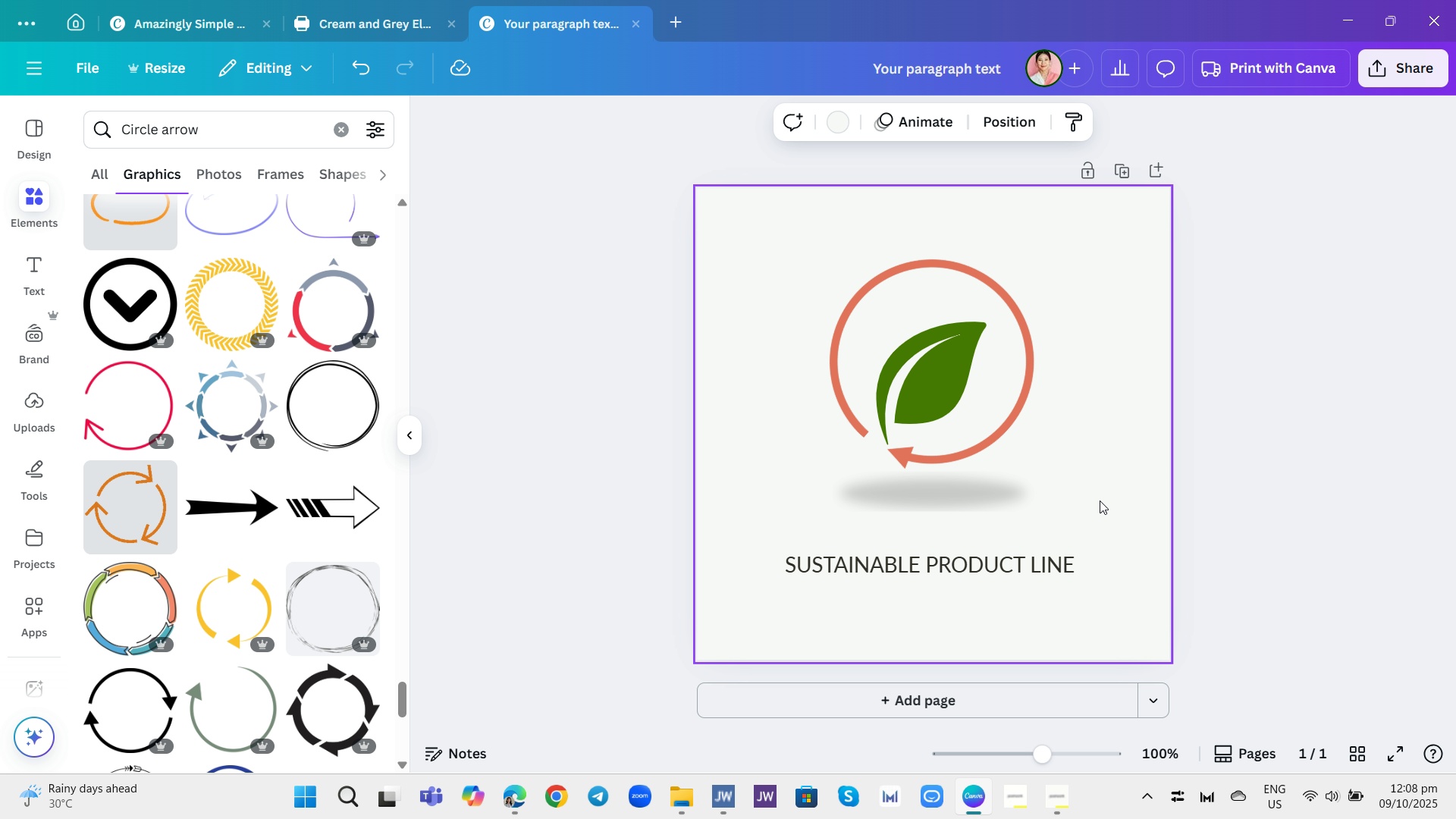 
left_click([410, 435])
 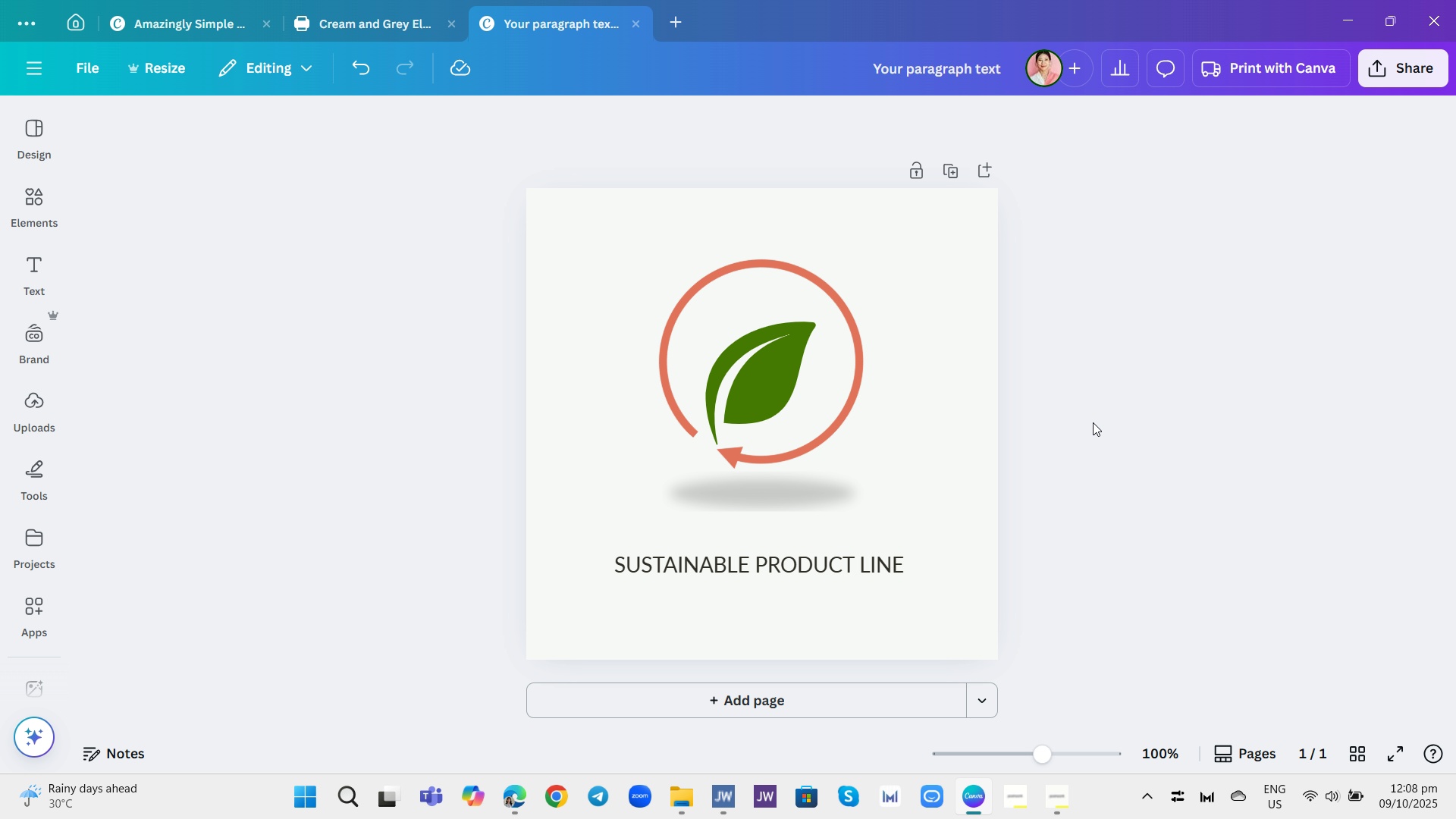 
wait(9.11)
 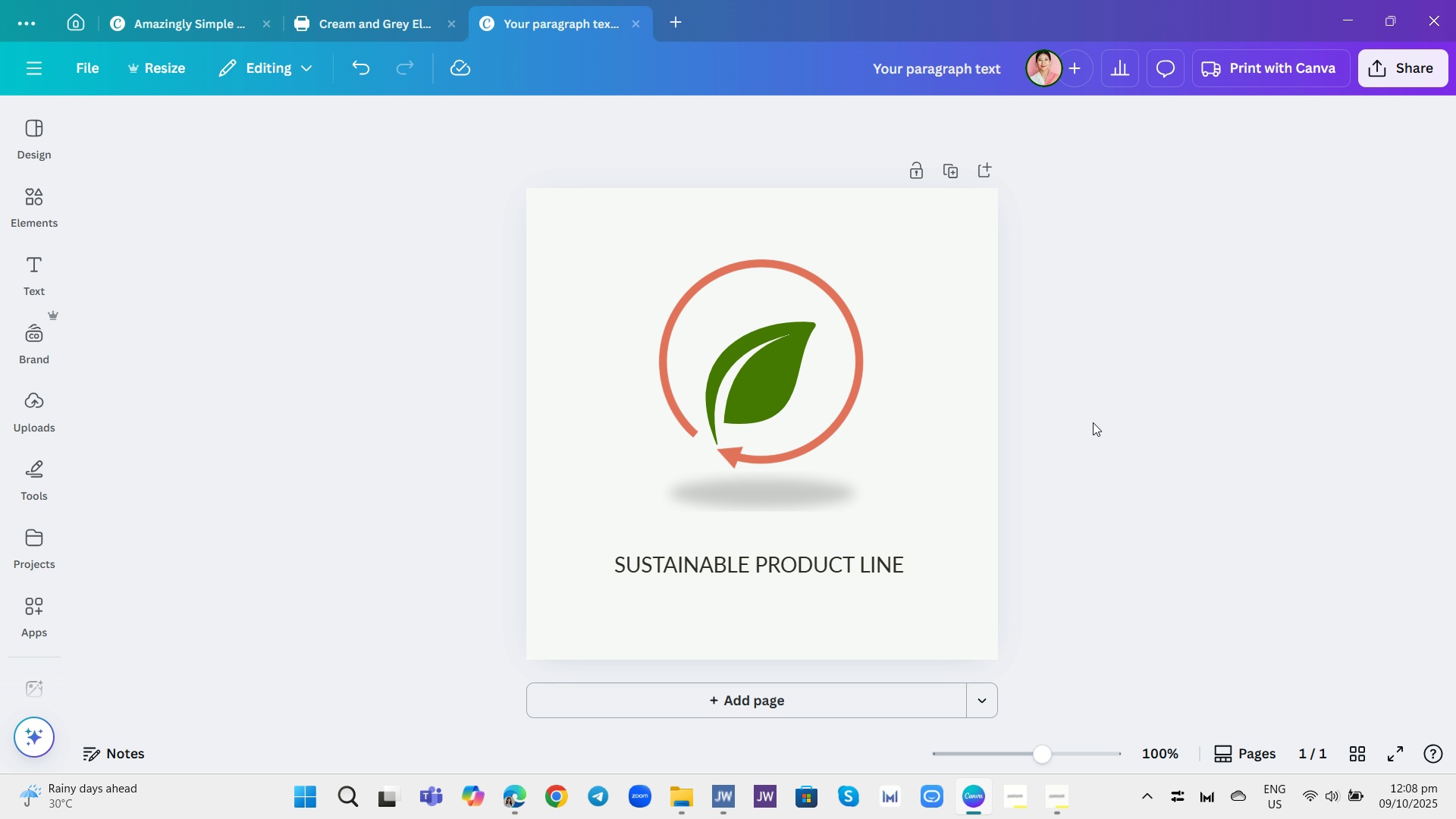 
left_click([969, 271])
 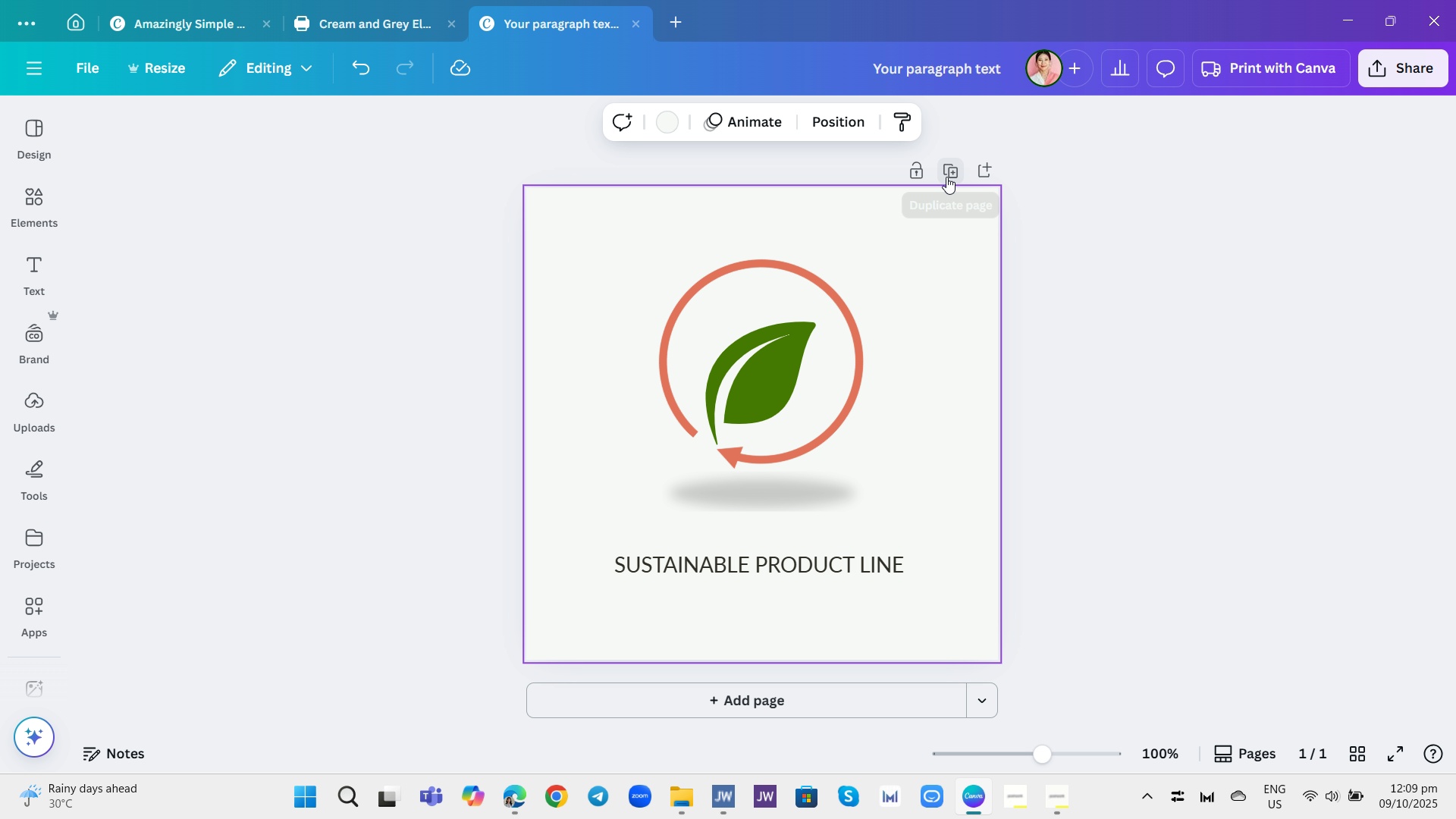 
left_click([948, 174])
 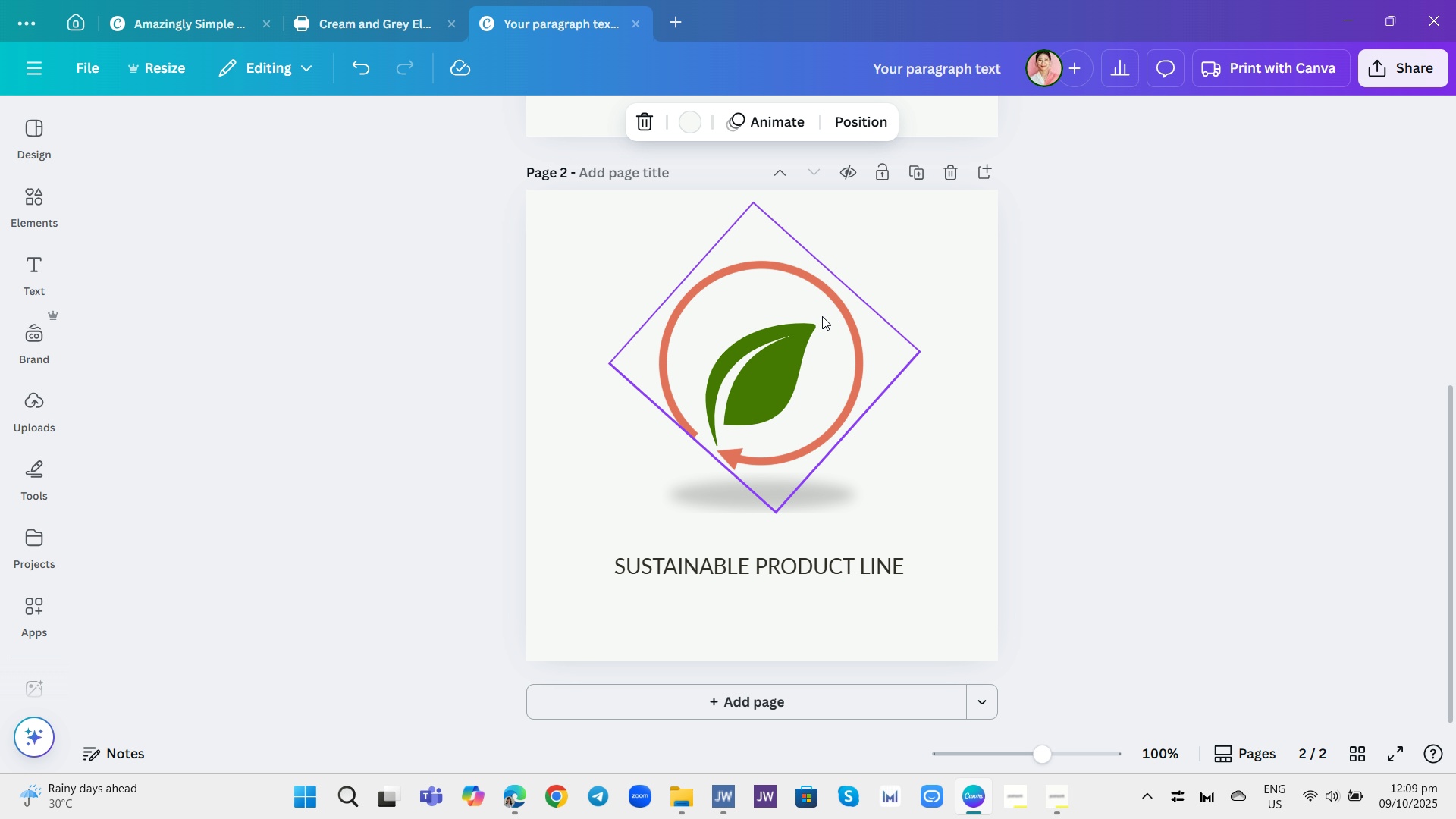 
left_click([827, 314])
 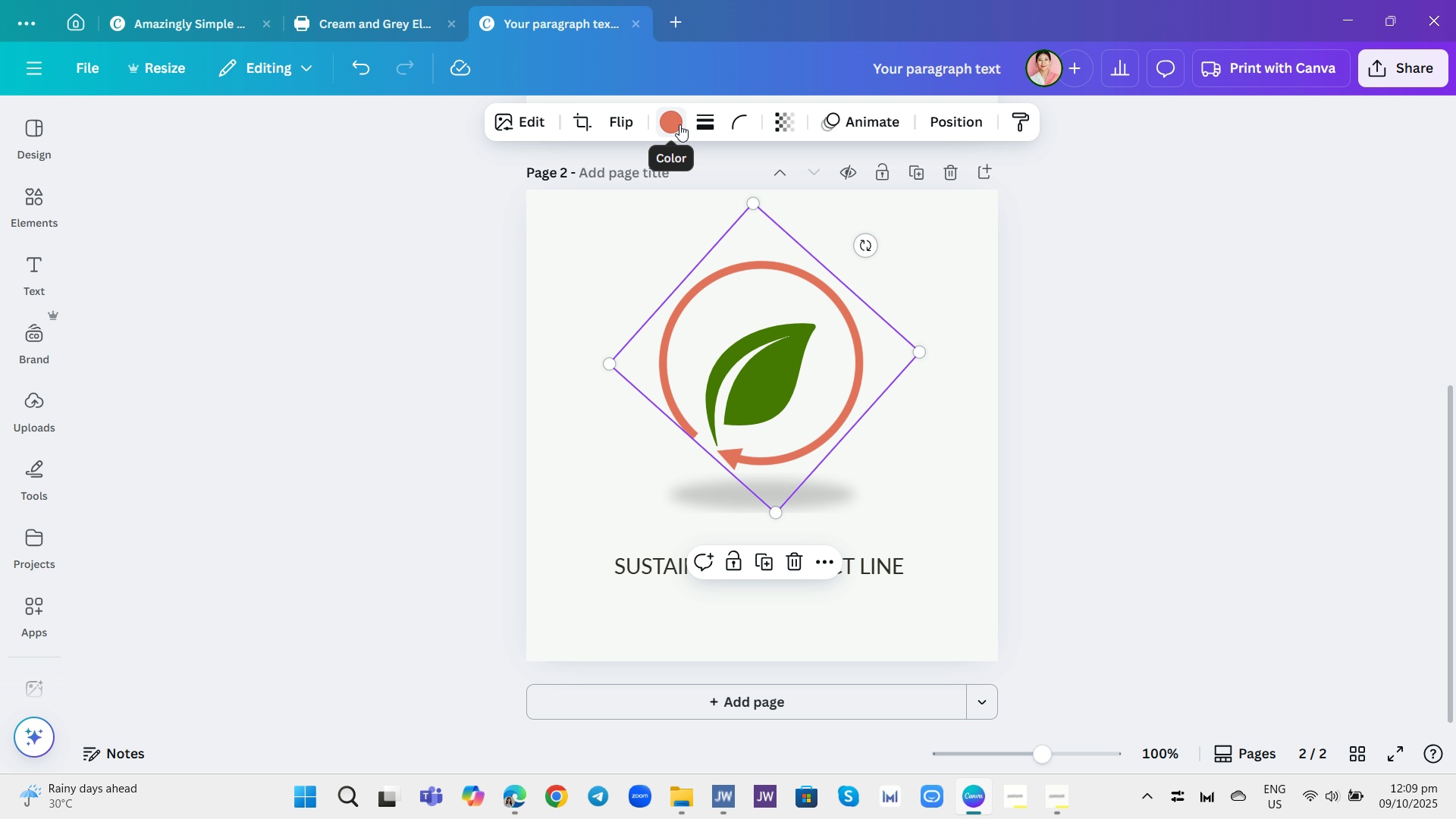 
left_click([679, 124])
 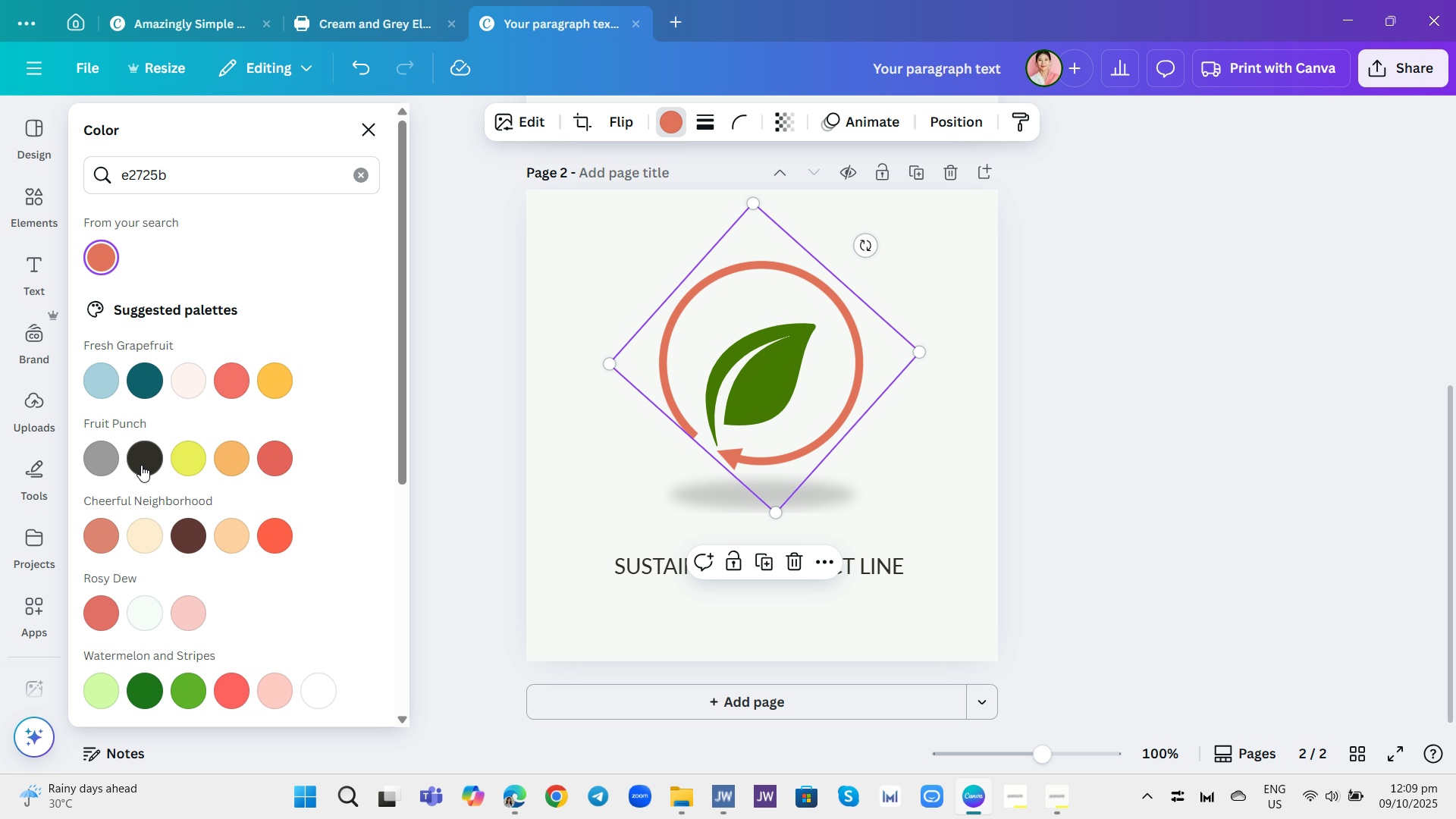 
left_click([142, 466])
 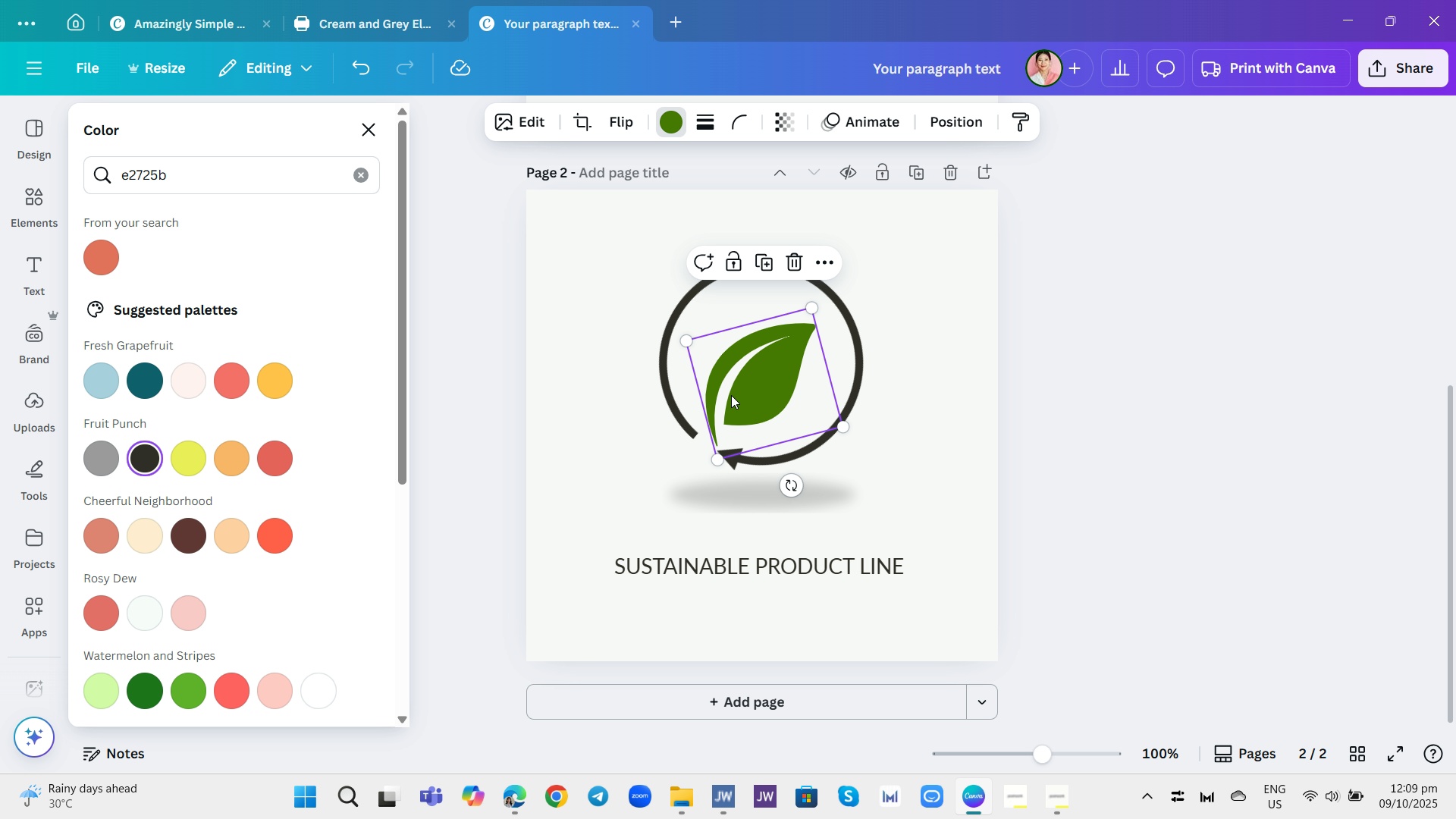 
left_click([731, 395])
 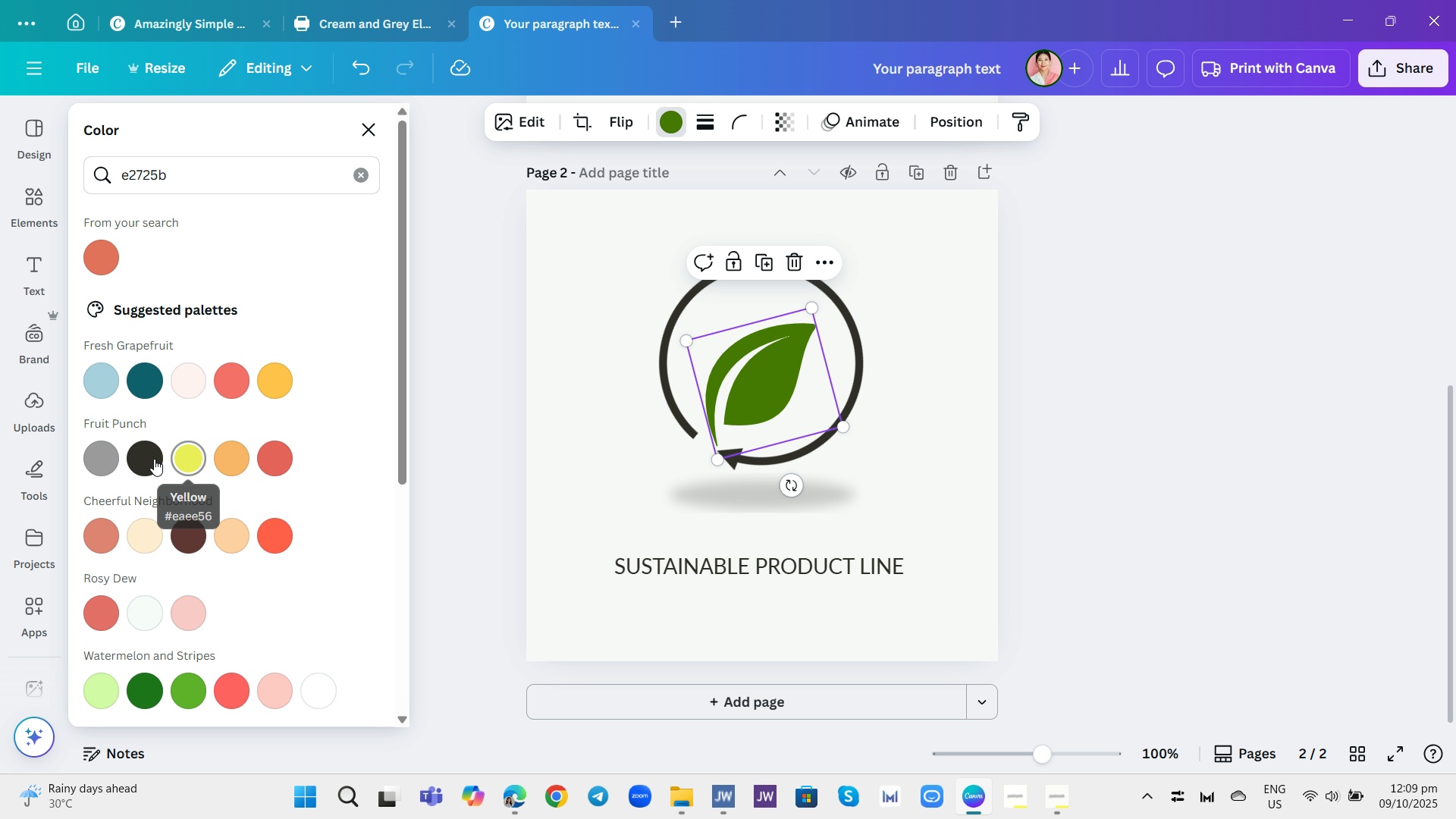 
left_click([149, 458])
 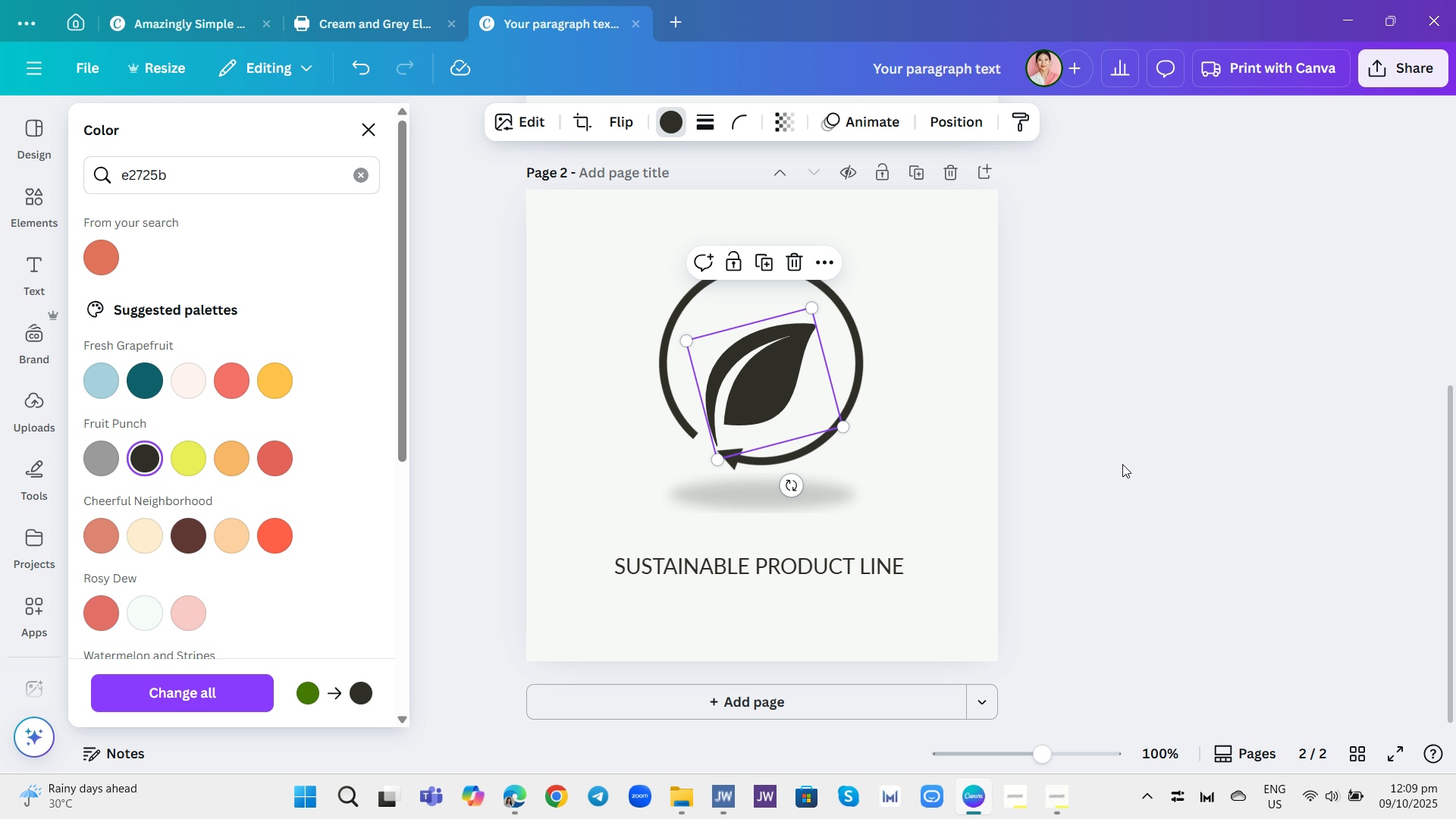 
left_click([1140, 469])
 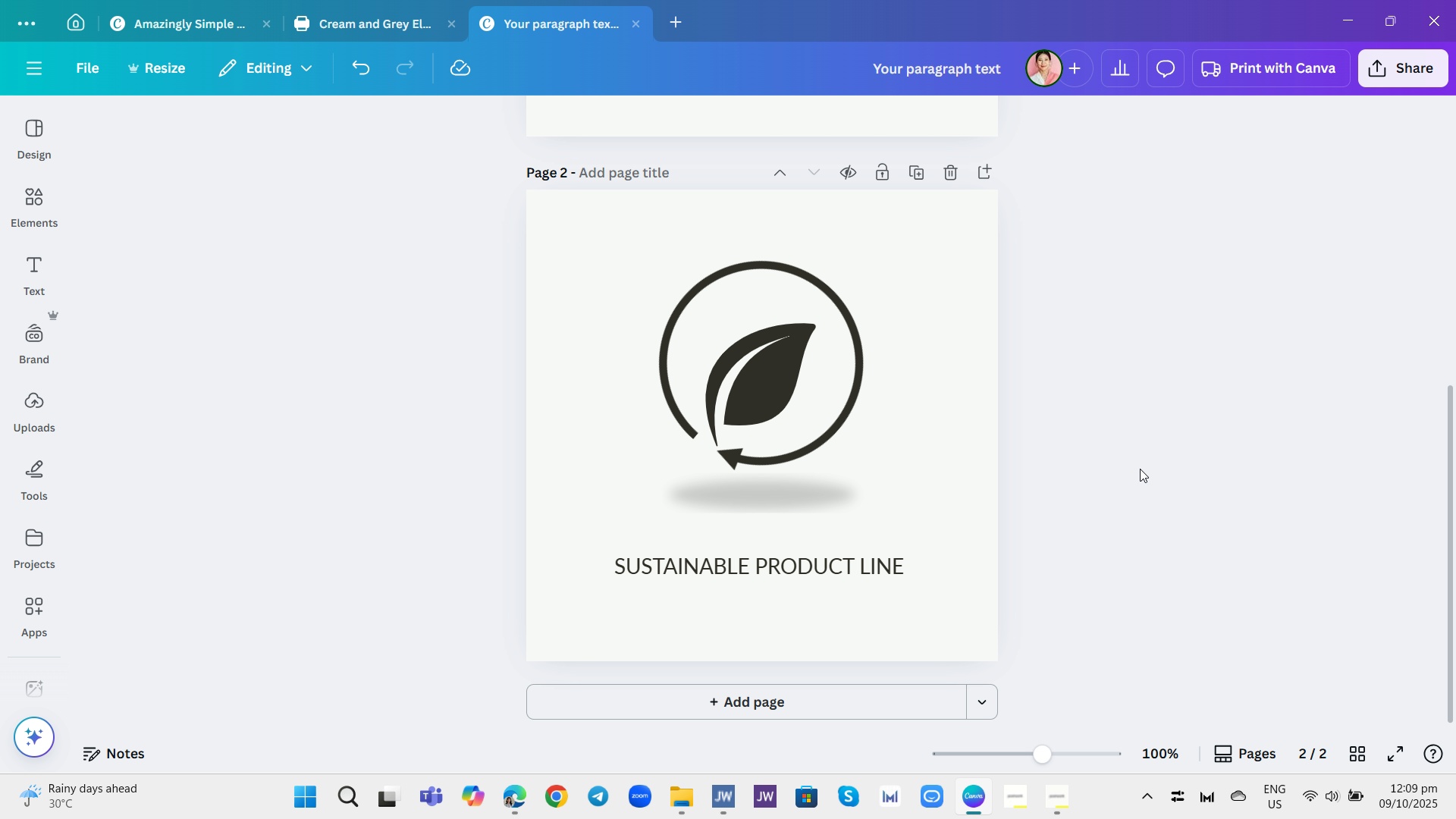 
left_click([1140, 469])
 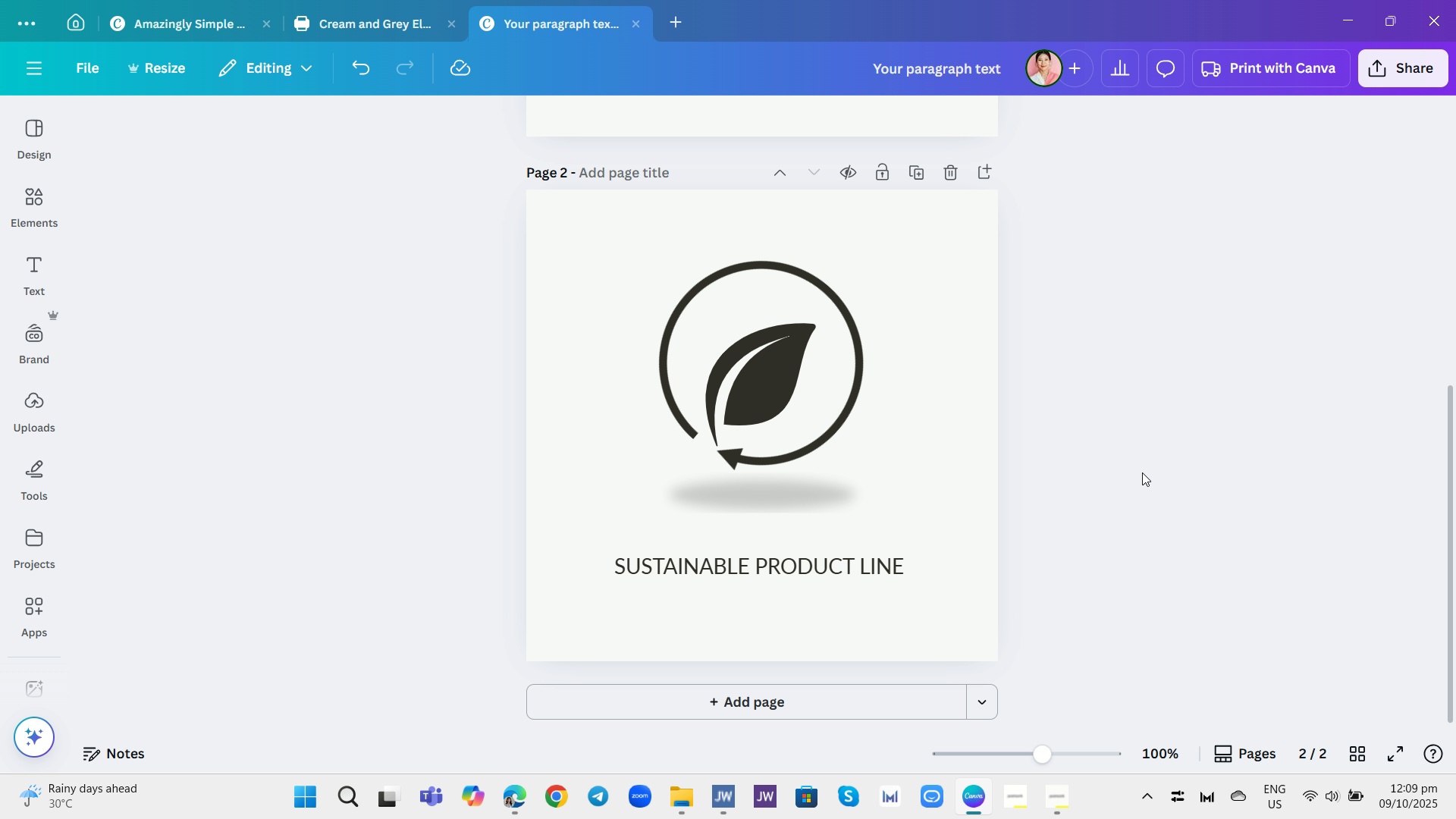 
scroll: coordinate [1144, 474], scroll_direction: up, amount: 2.0
 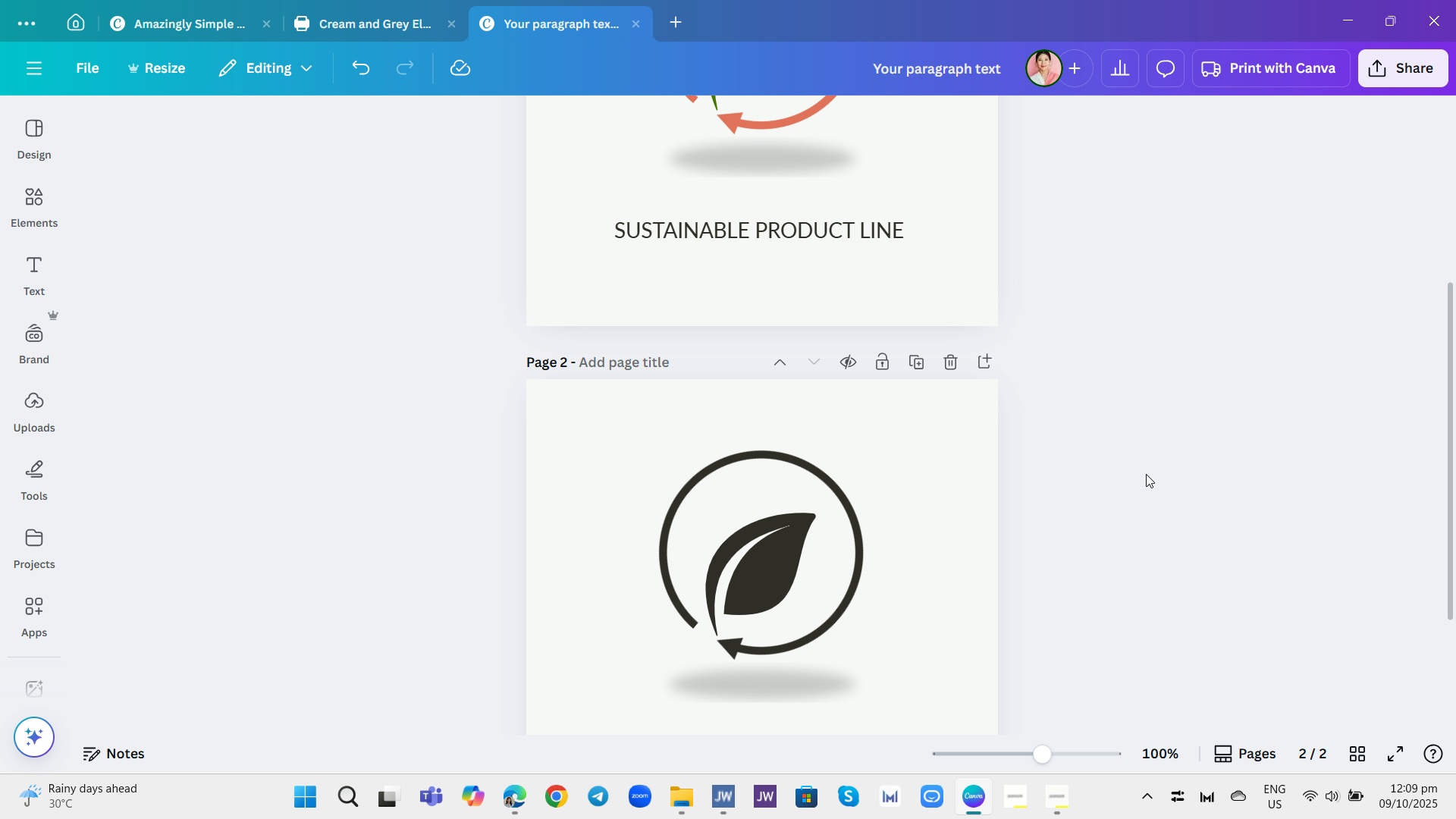 
scroll: coordinate [1147, 475], scroll_direction: down, amount: 2.0
 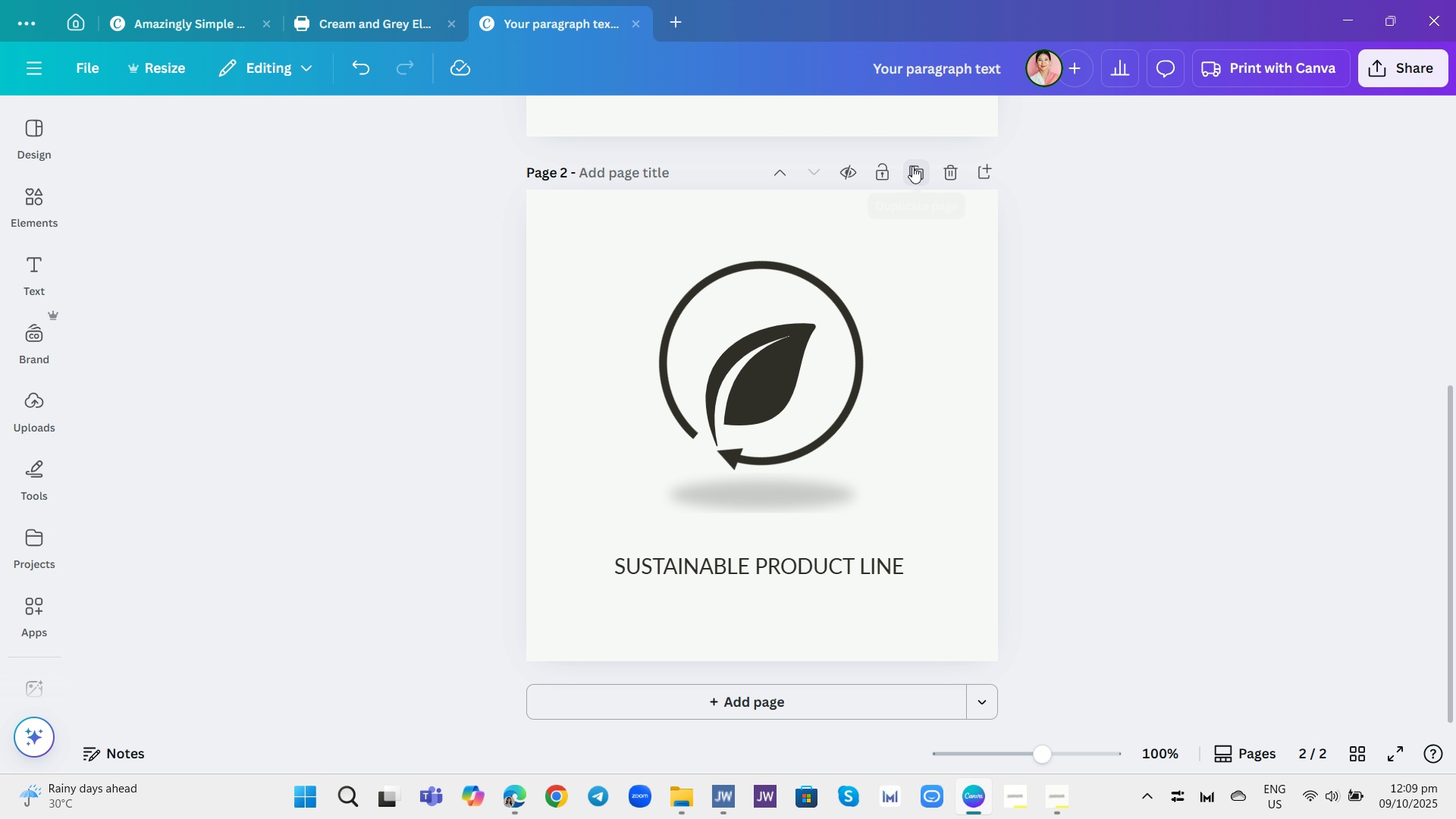 
left_click([912, 166])
 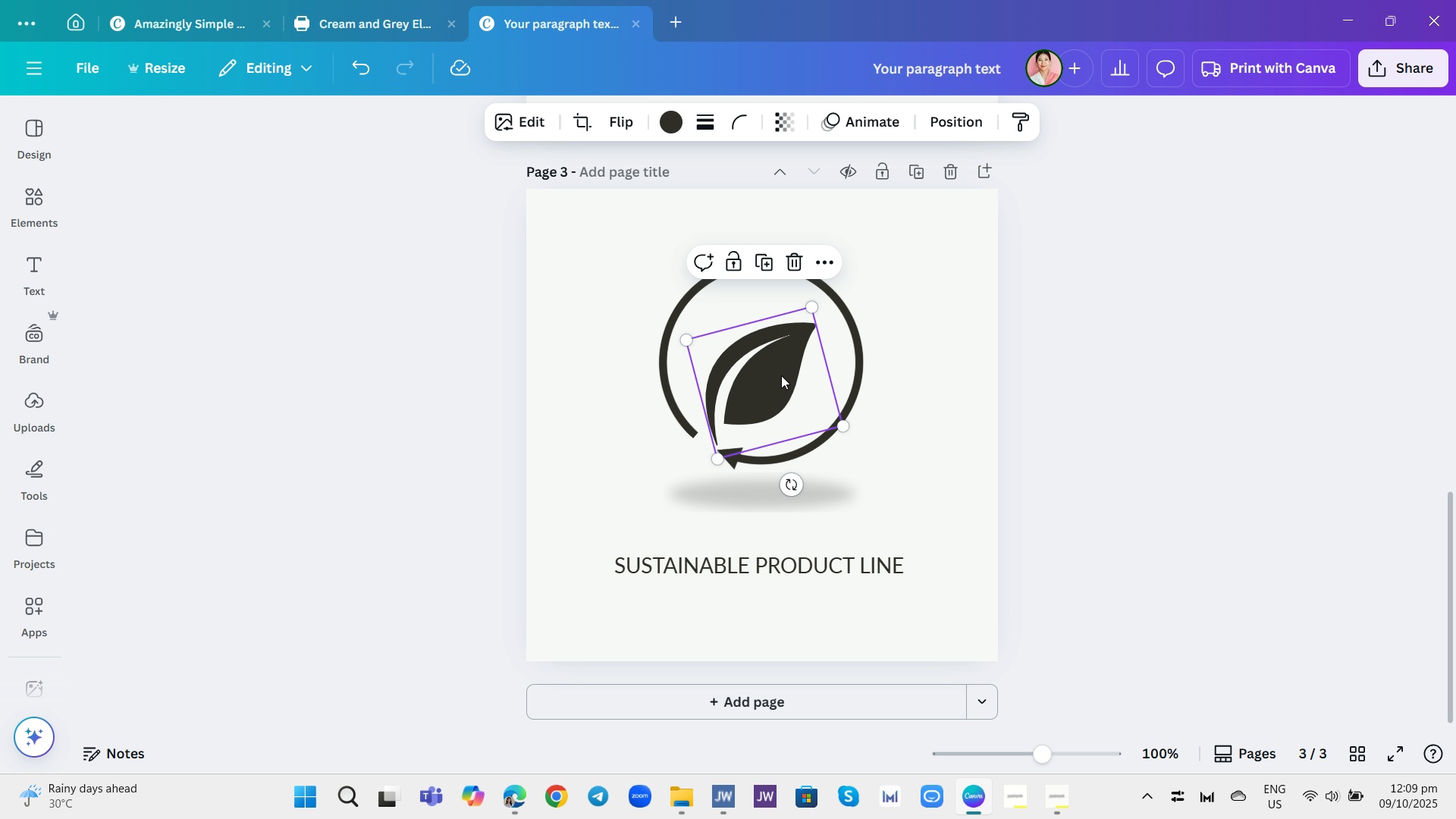 
left_click([781, 375])
 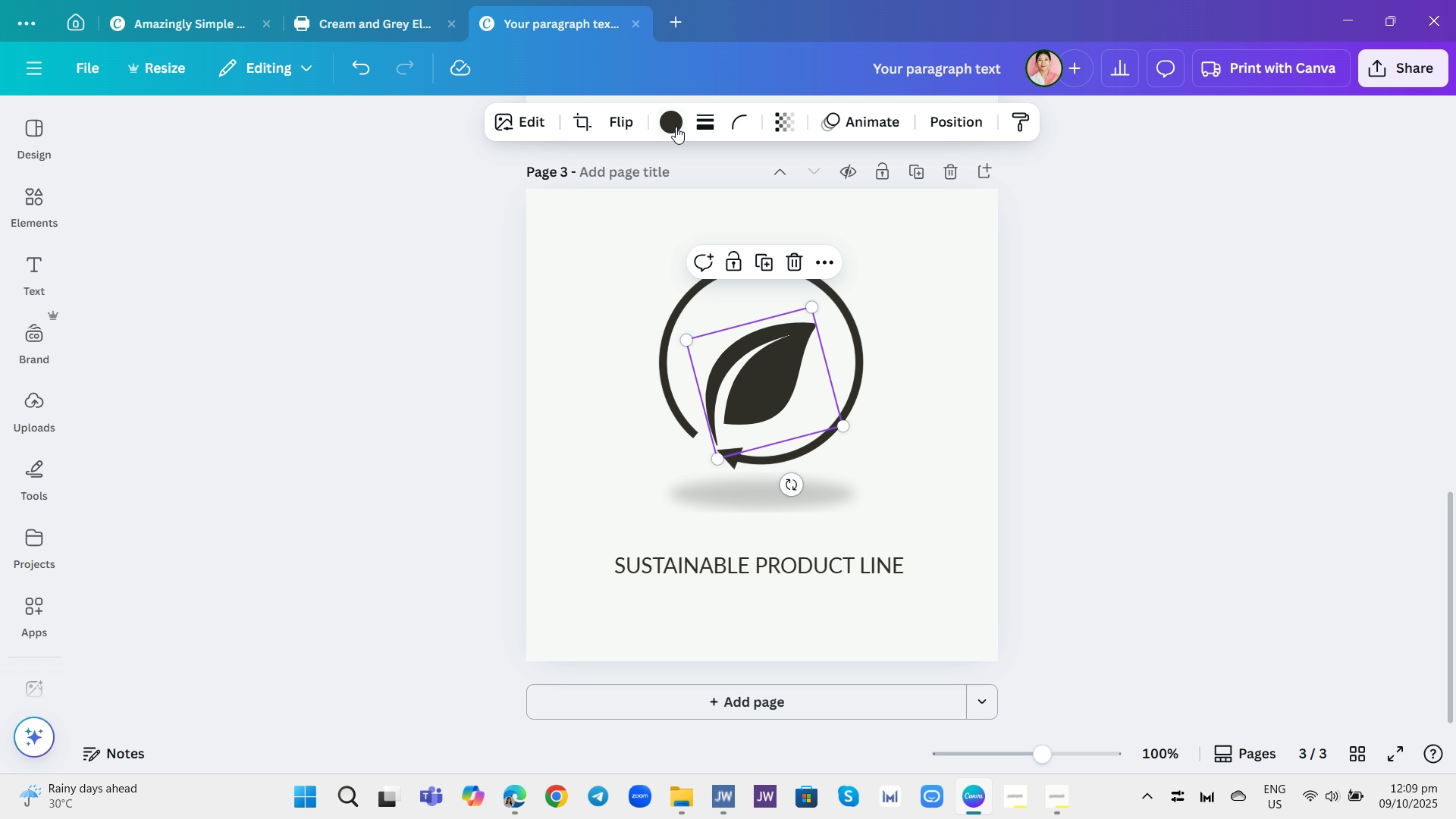 
left_click([676, 127])
 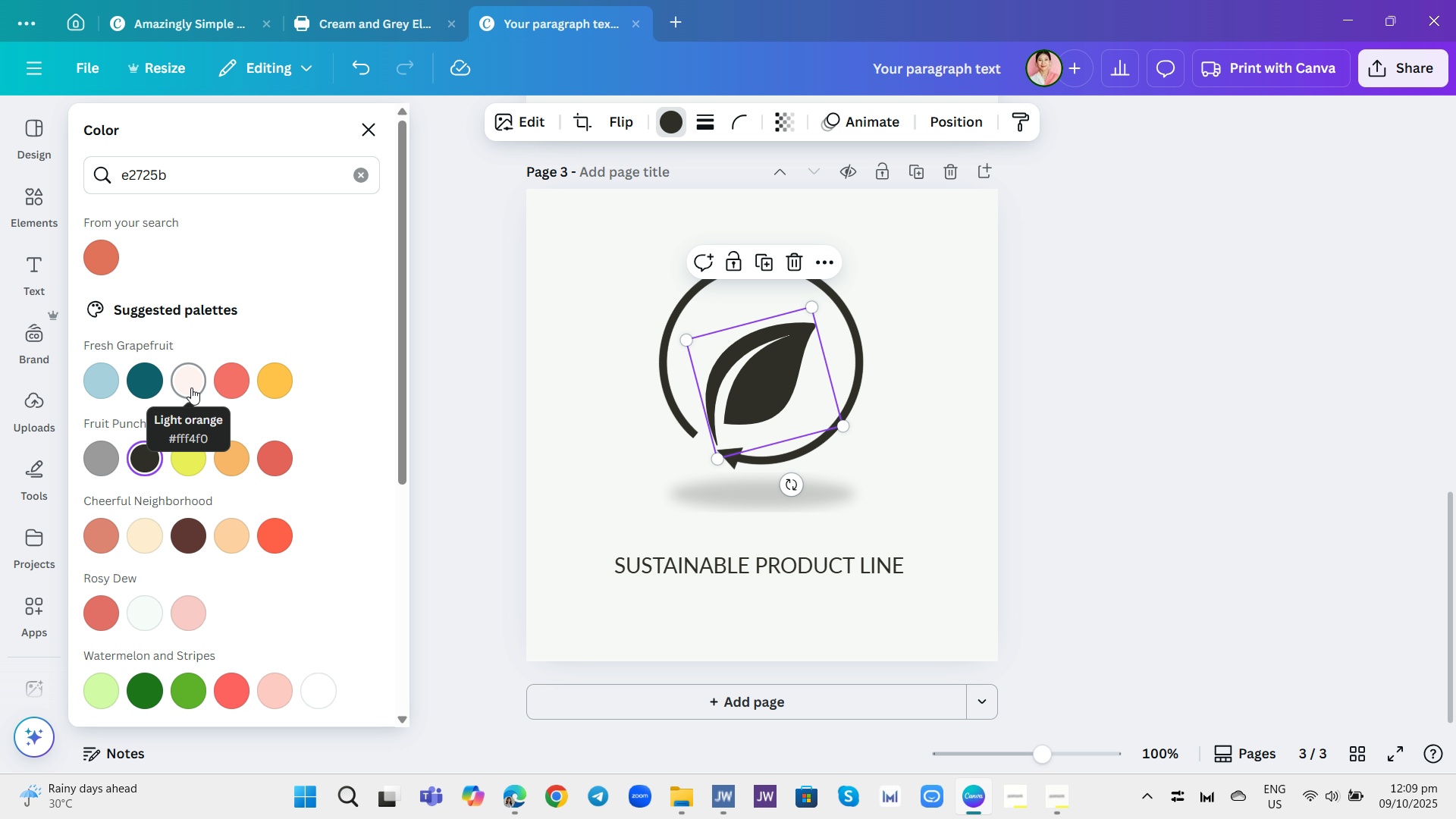 
left_click([138, 620])
 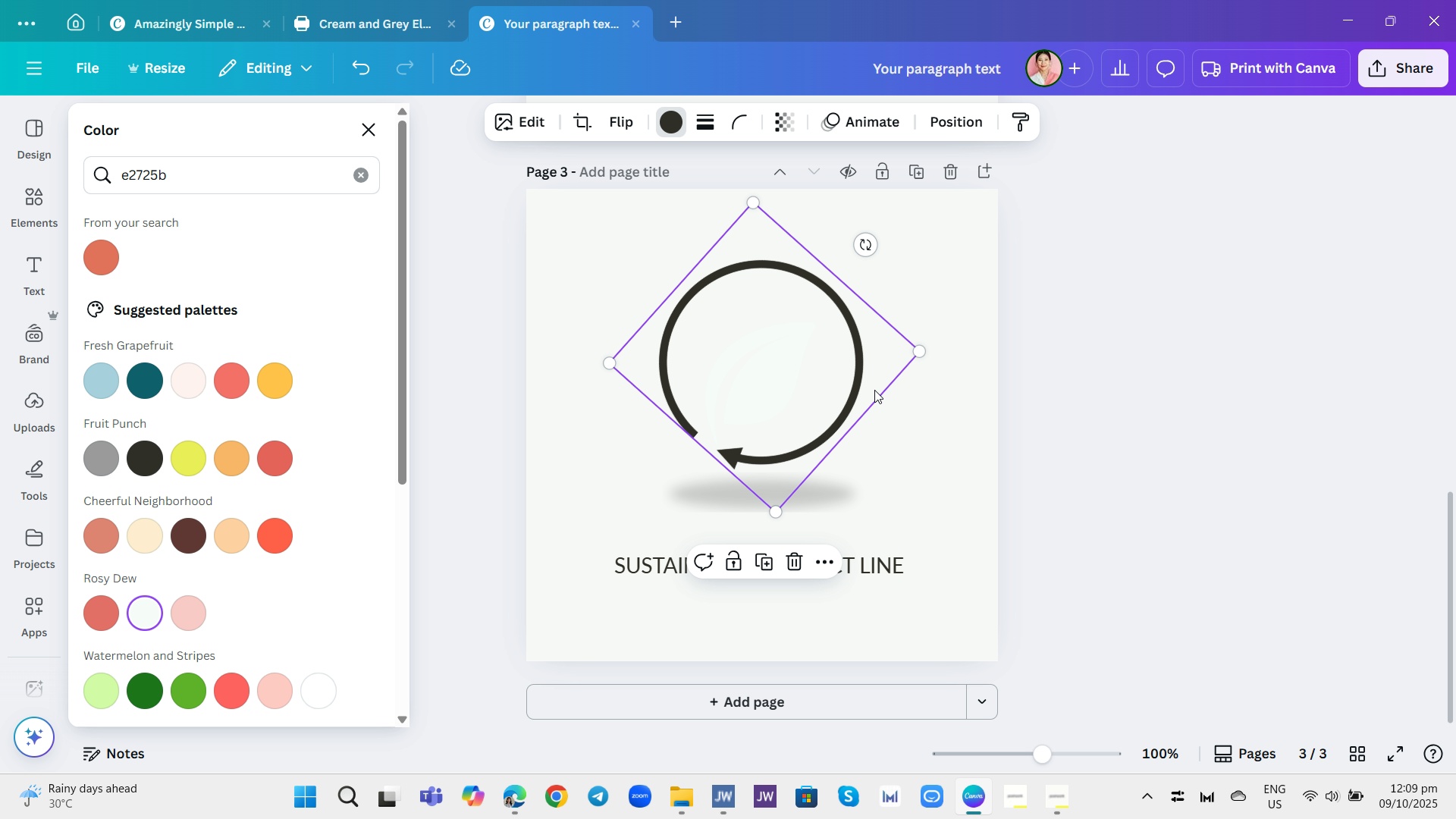 
left_click([874, 390])
 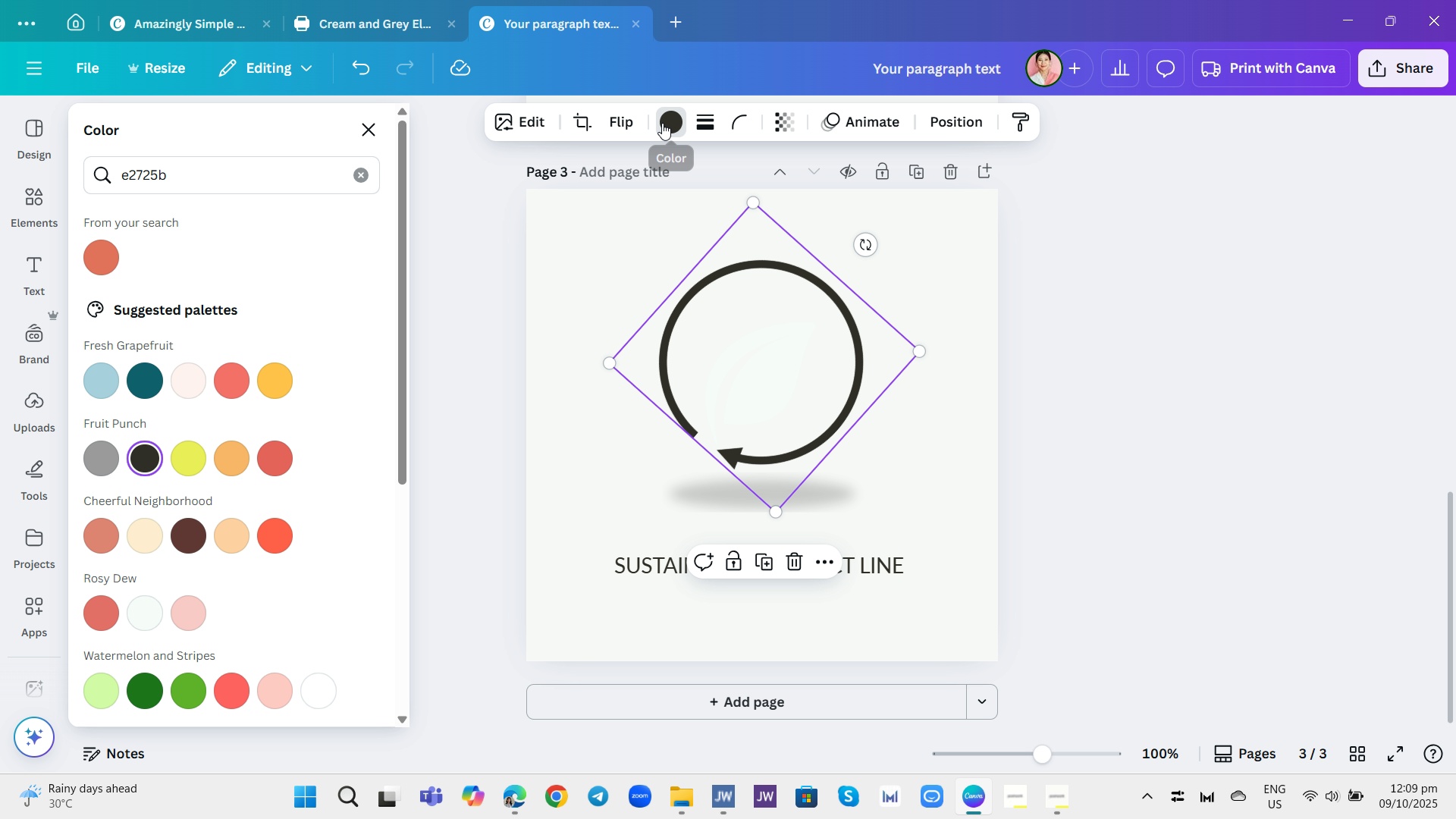 
left_click([662, 123])
 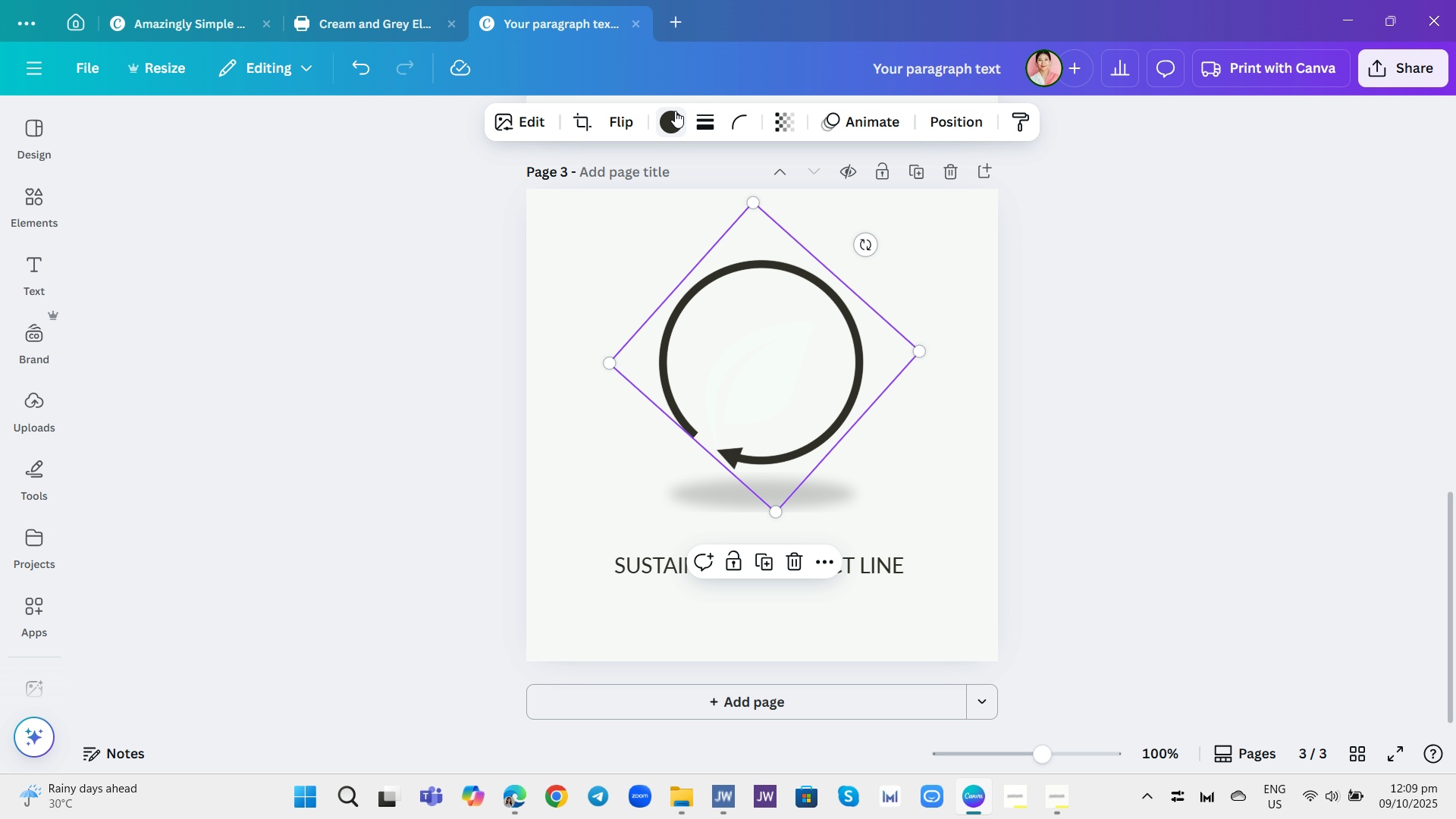 
left_click([673, 111])
 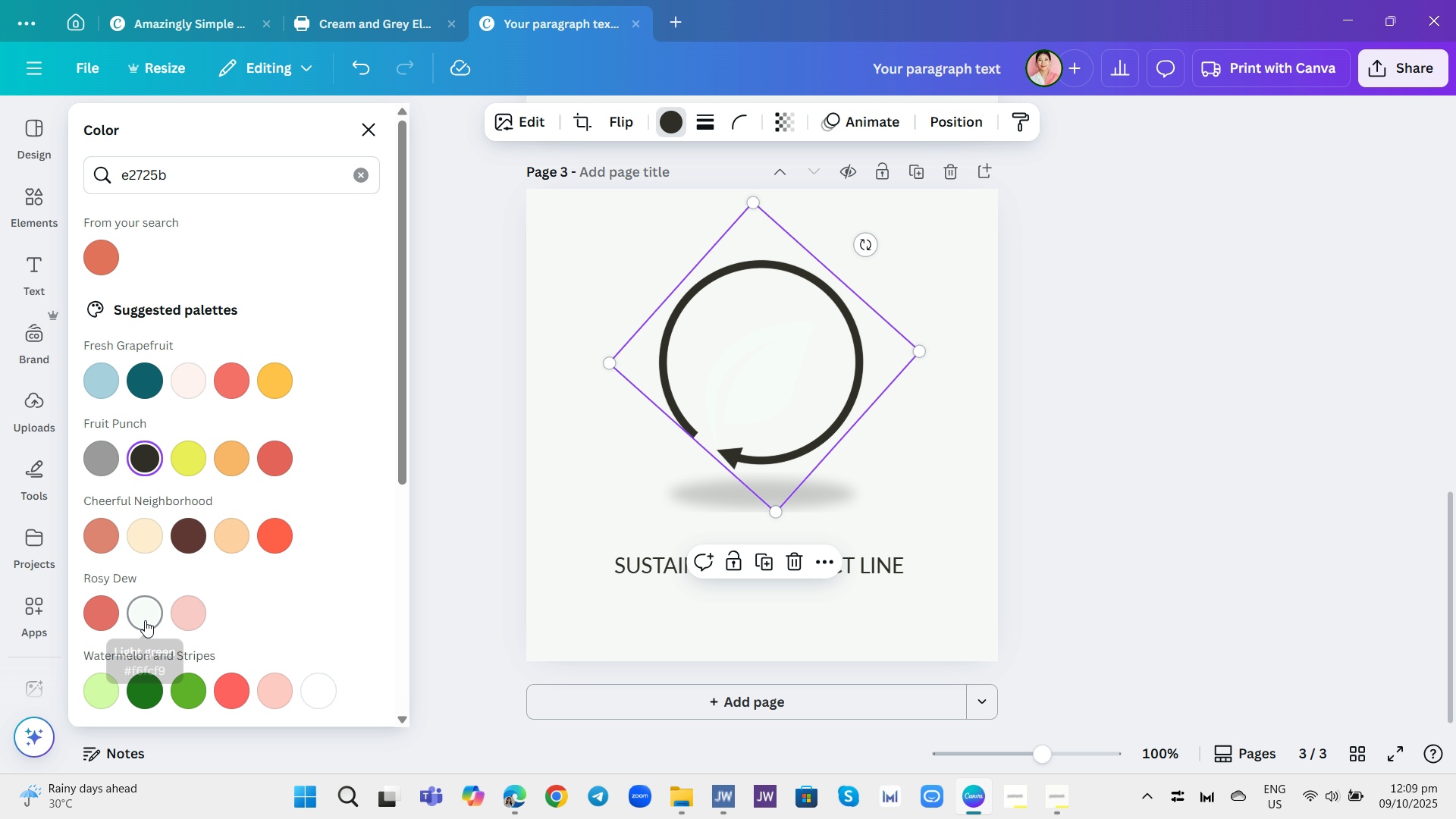 
left_click([145, 620])
 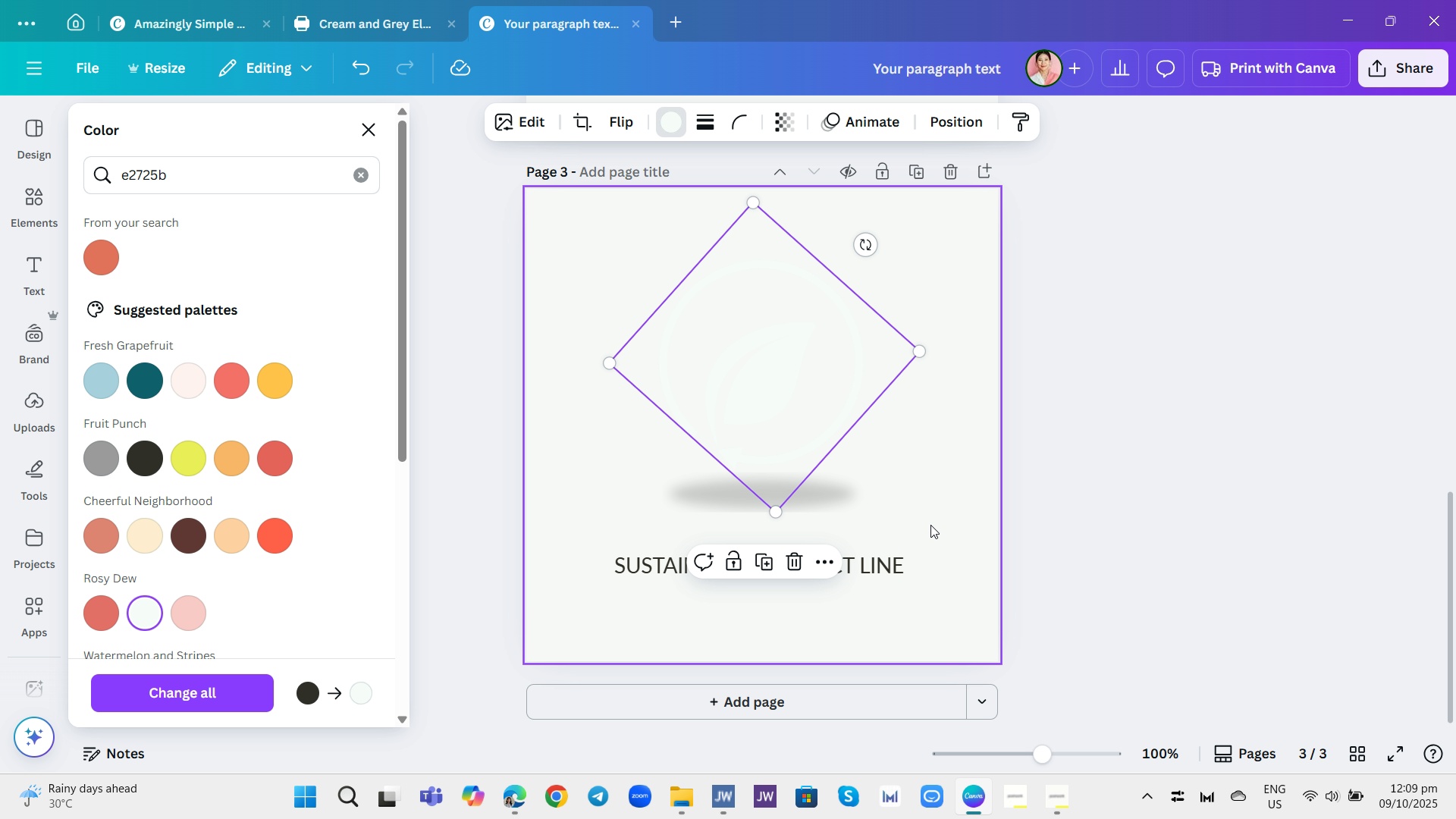 
left_click([932, 523])
 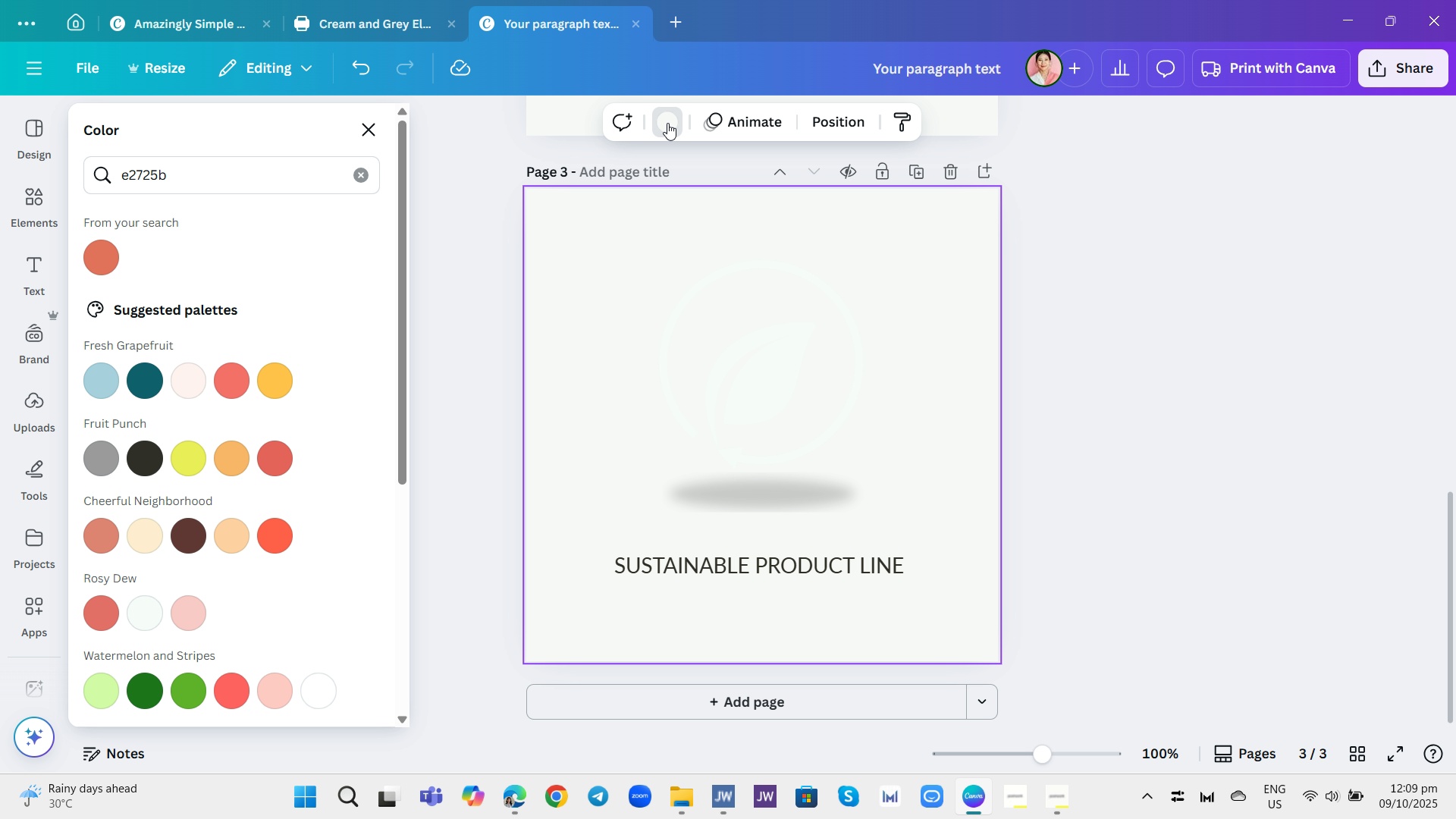 
left_click([665, 121])
 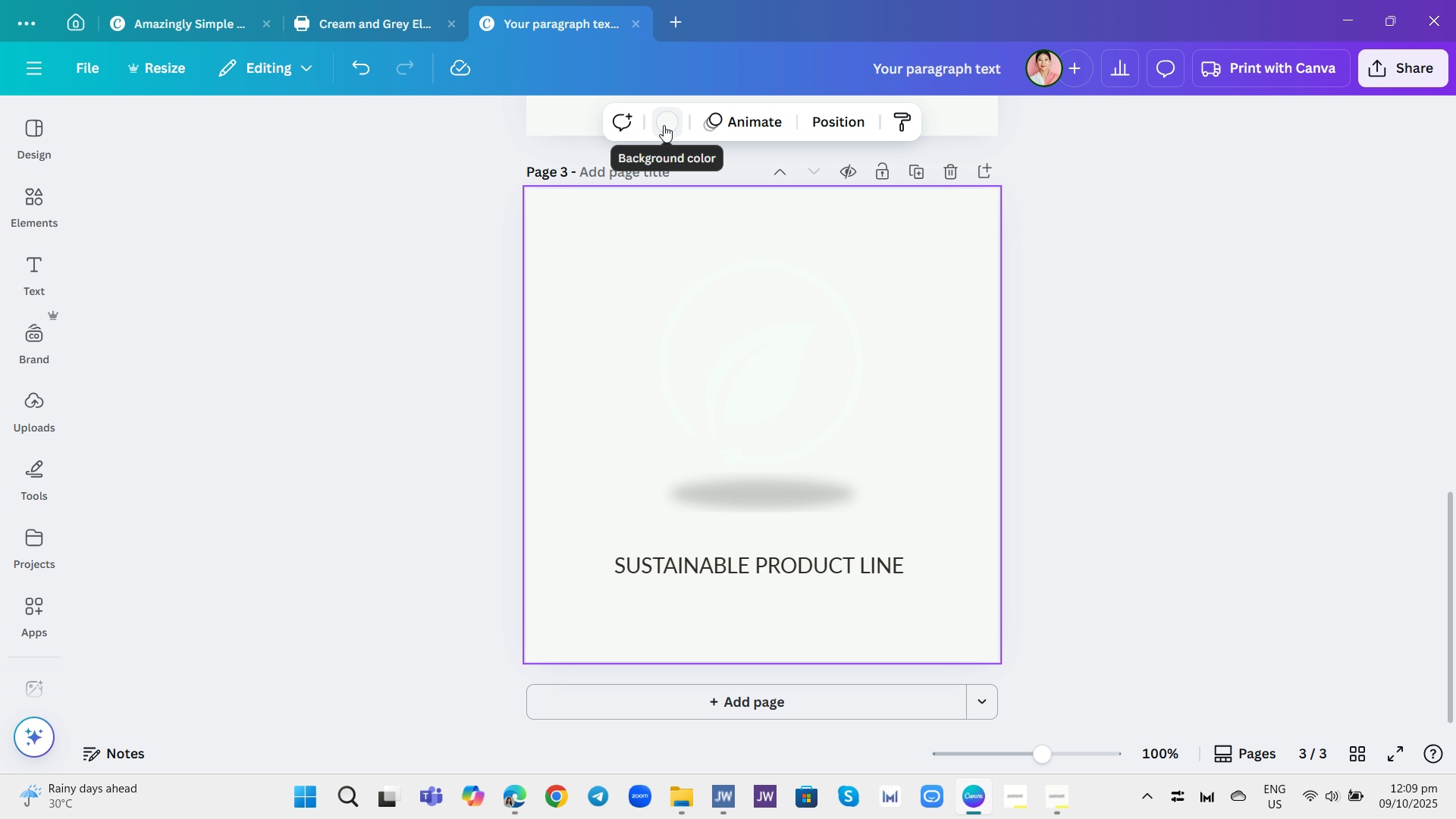 
left_click([664, 125])
 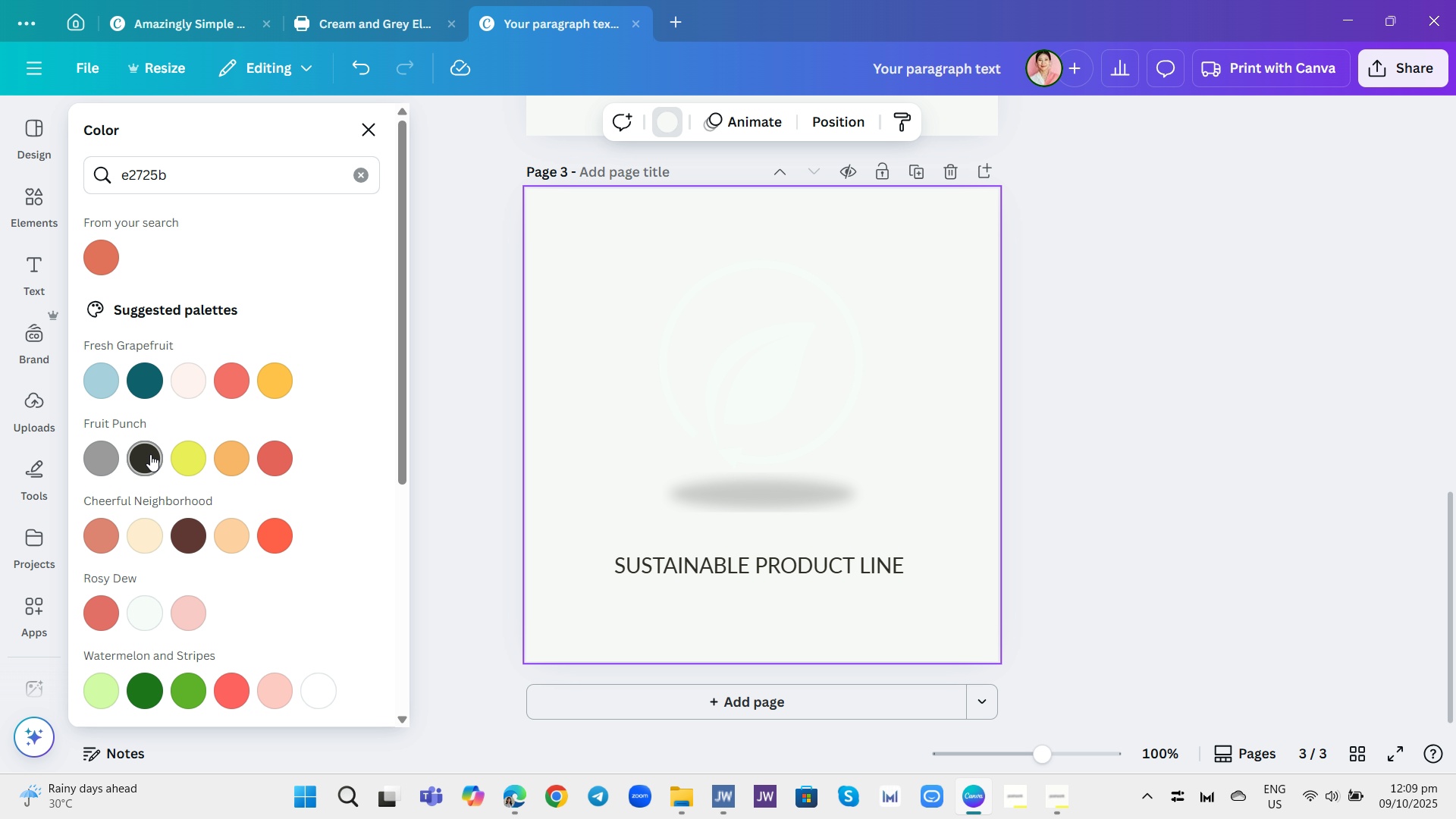 
left_click([148, 450])
 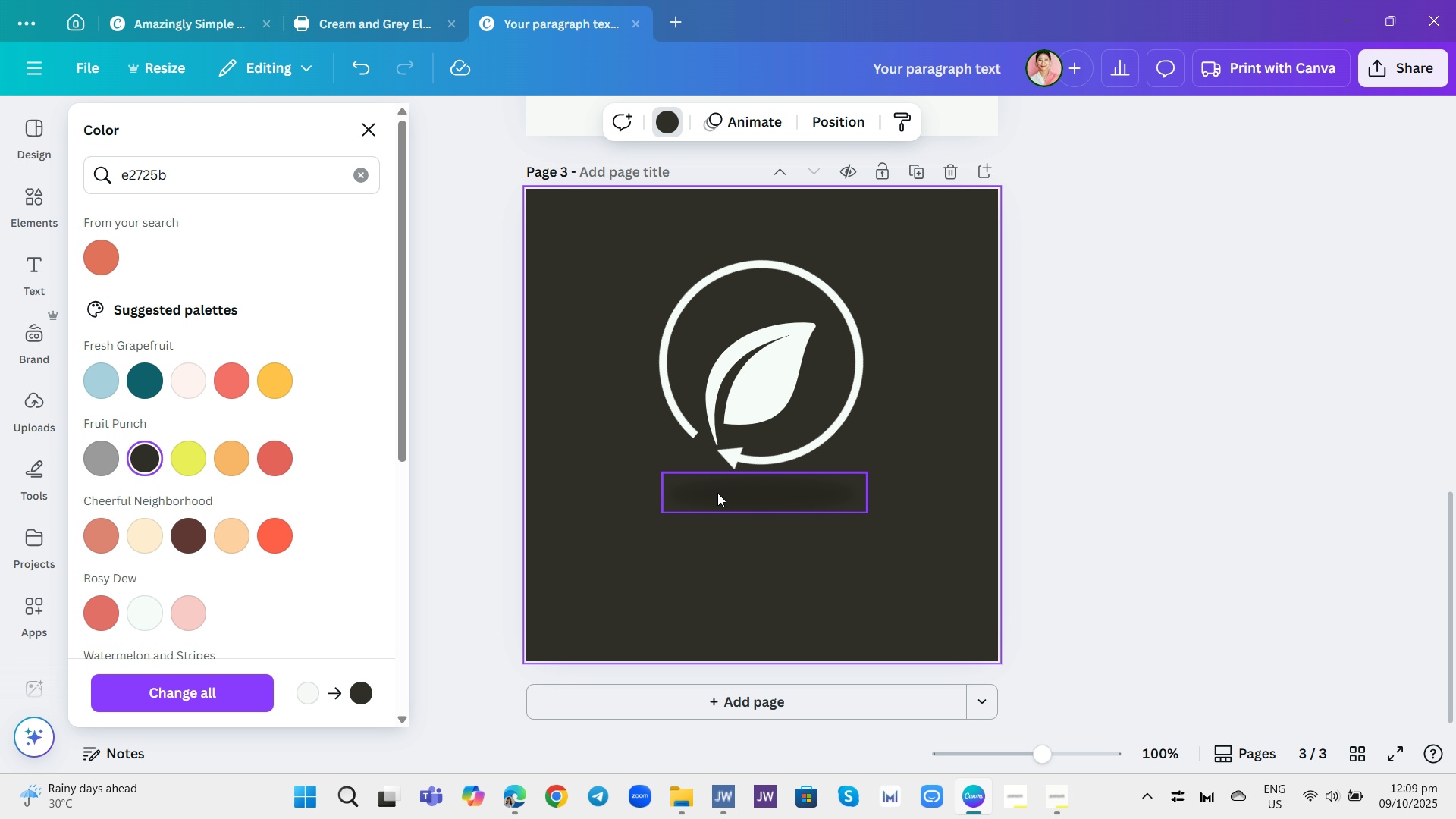 
left_click([717, 493])
 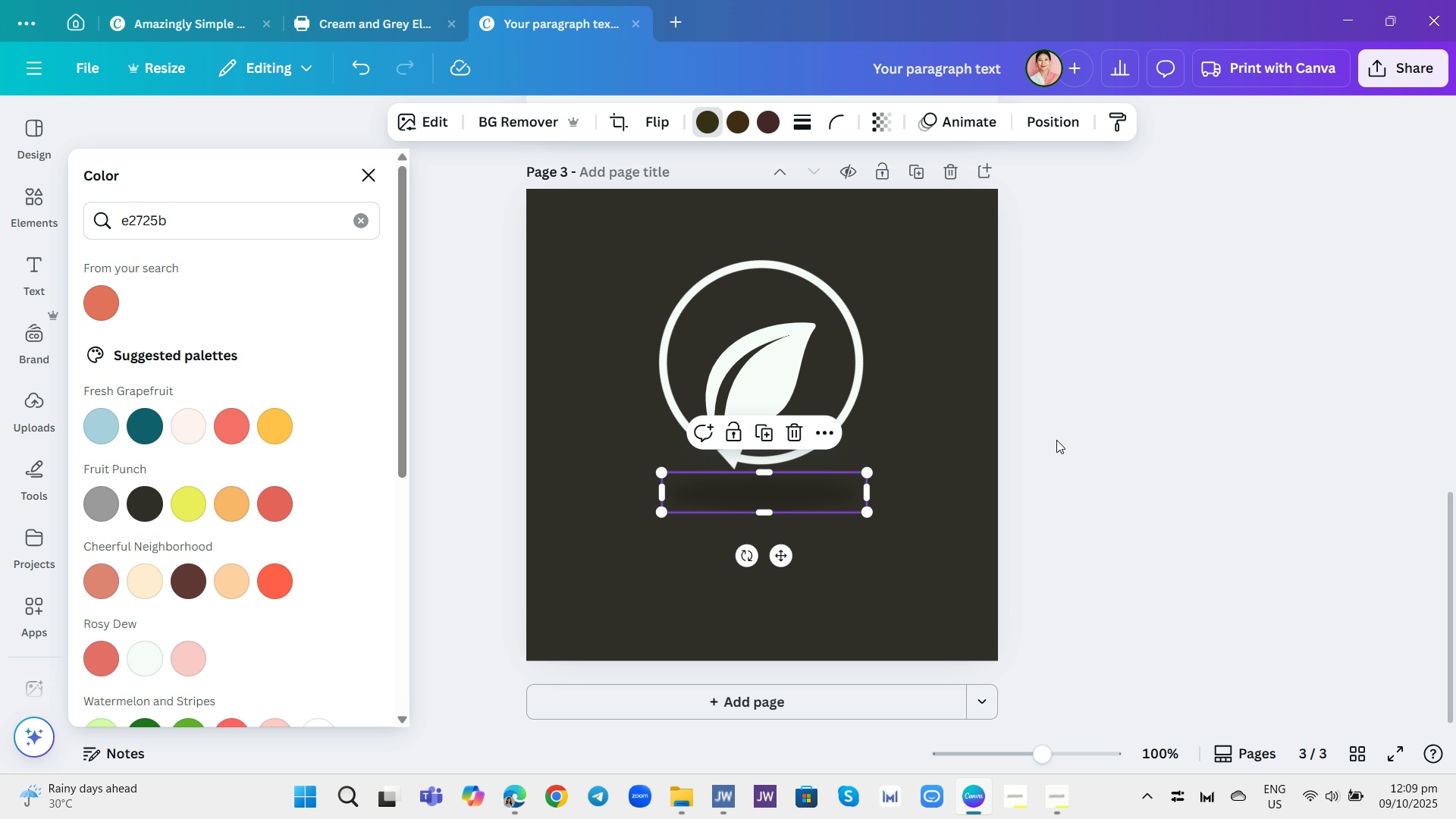 
left_click([1115, 459])
 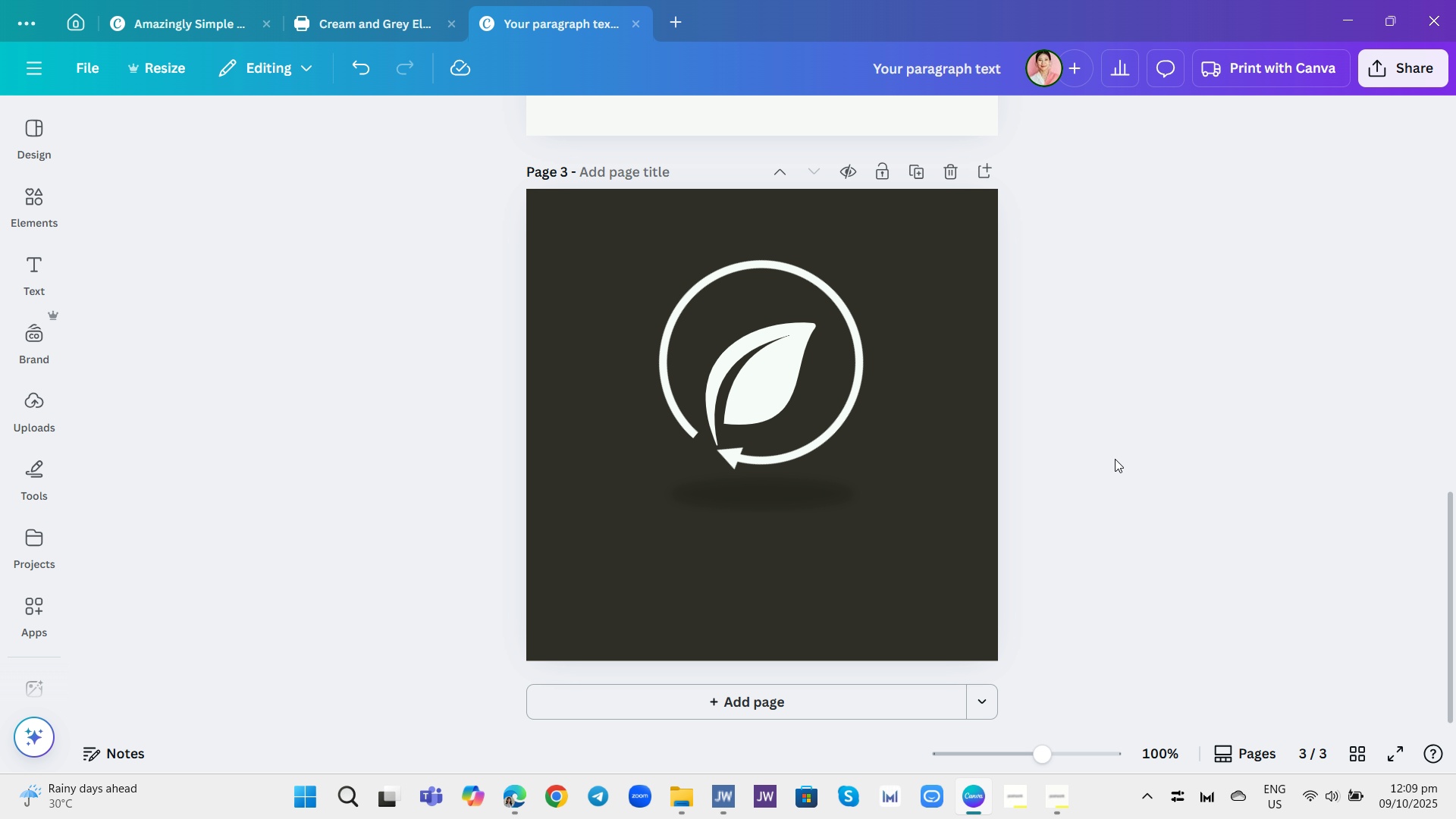 
left_click([1115, 459])
 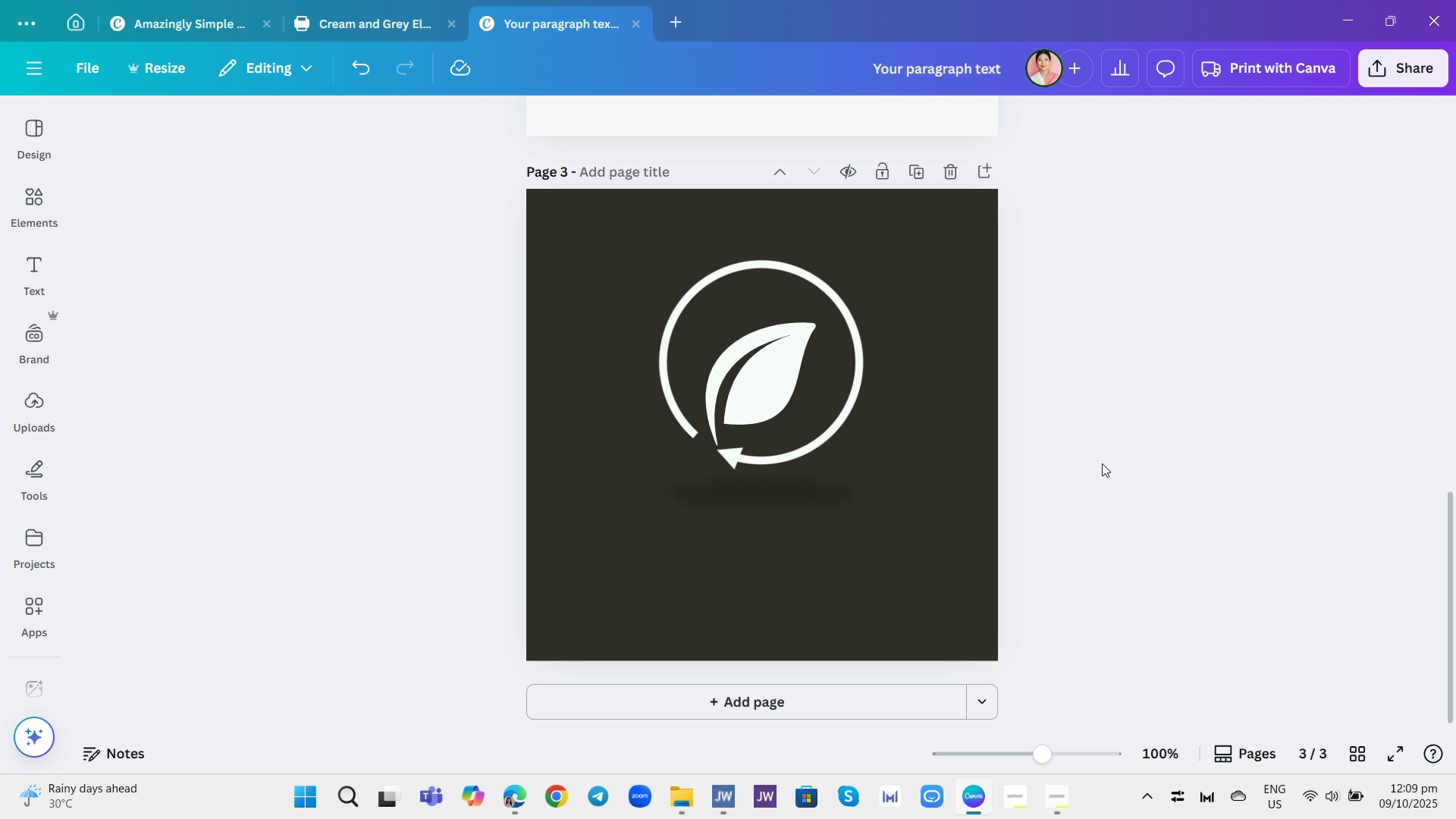 
scroll: coordinate [1103, 464], scroll_direction: up, amount: 4.0
 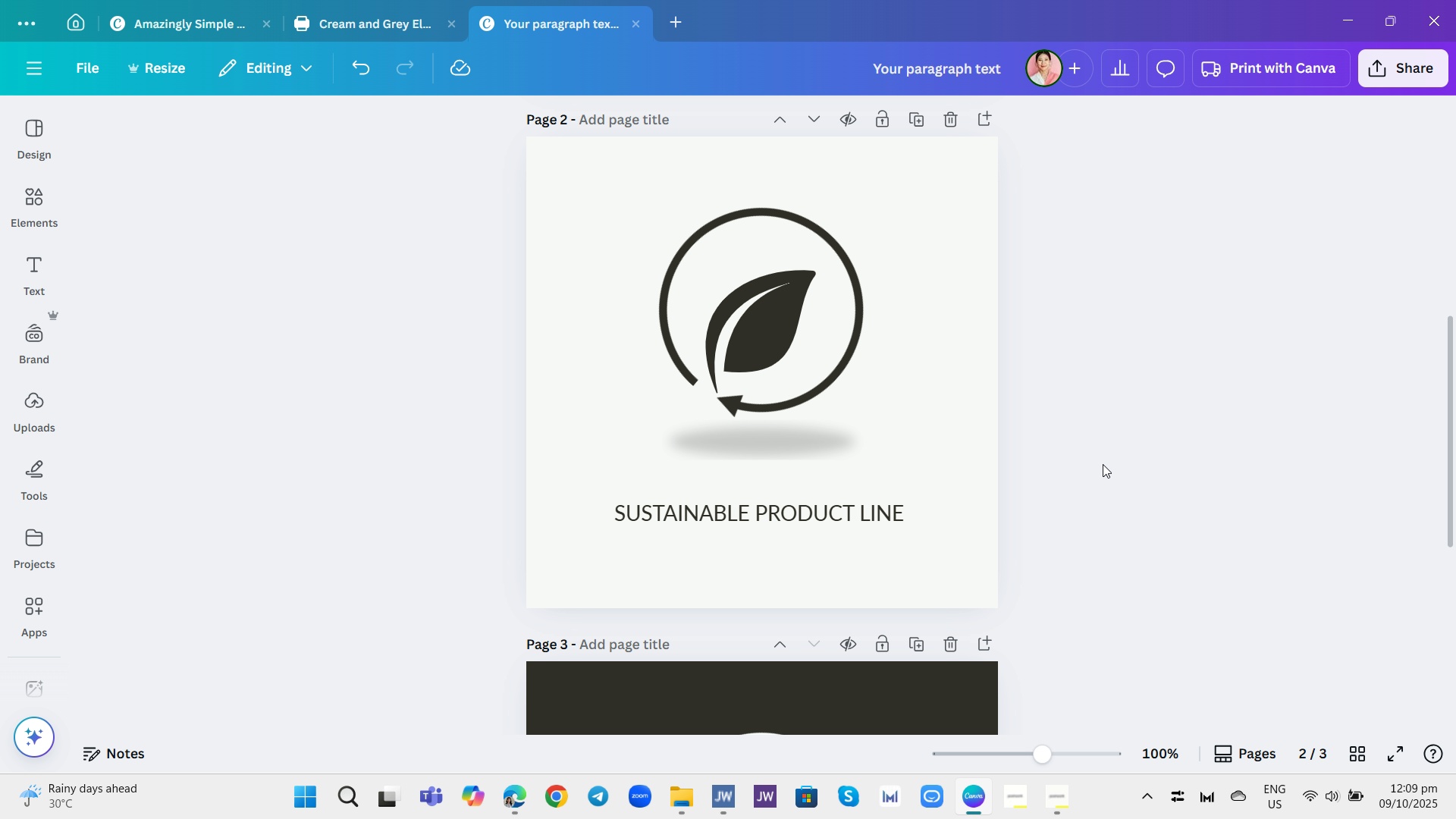 
scroll: coordinate [1103, 464], scroll_direction: down, amount: 3.0
 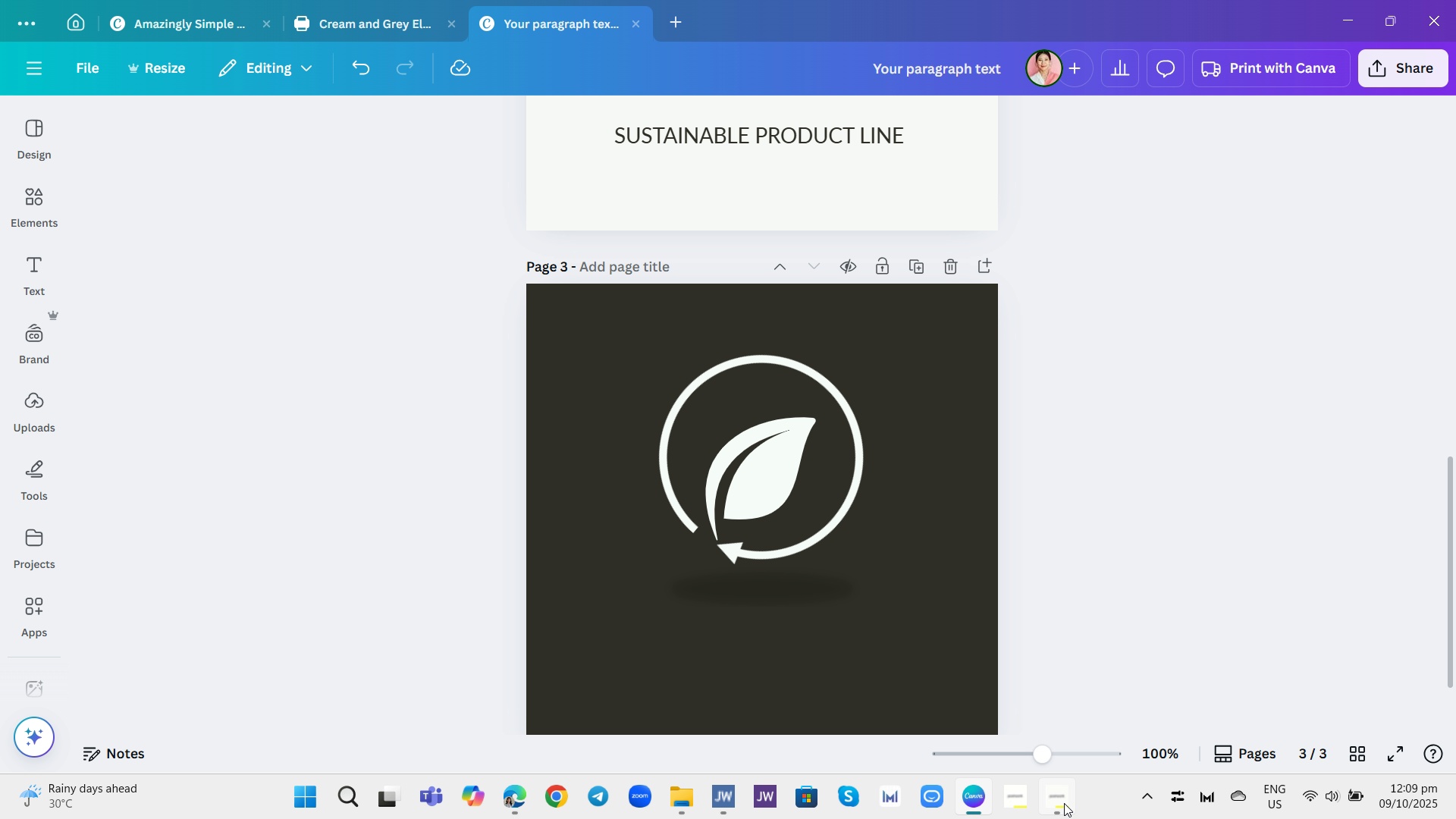 
left_click([1058, 801])